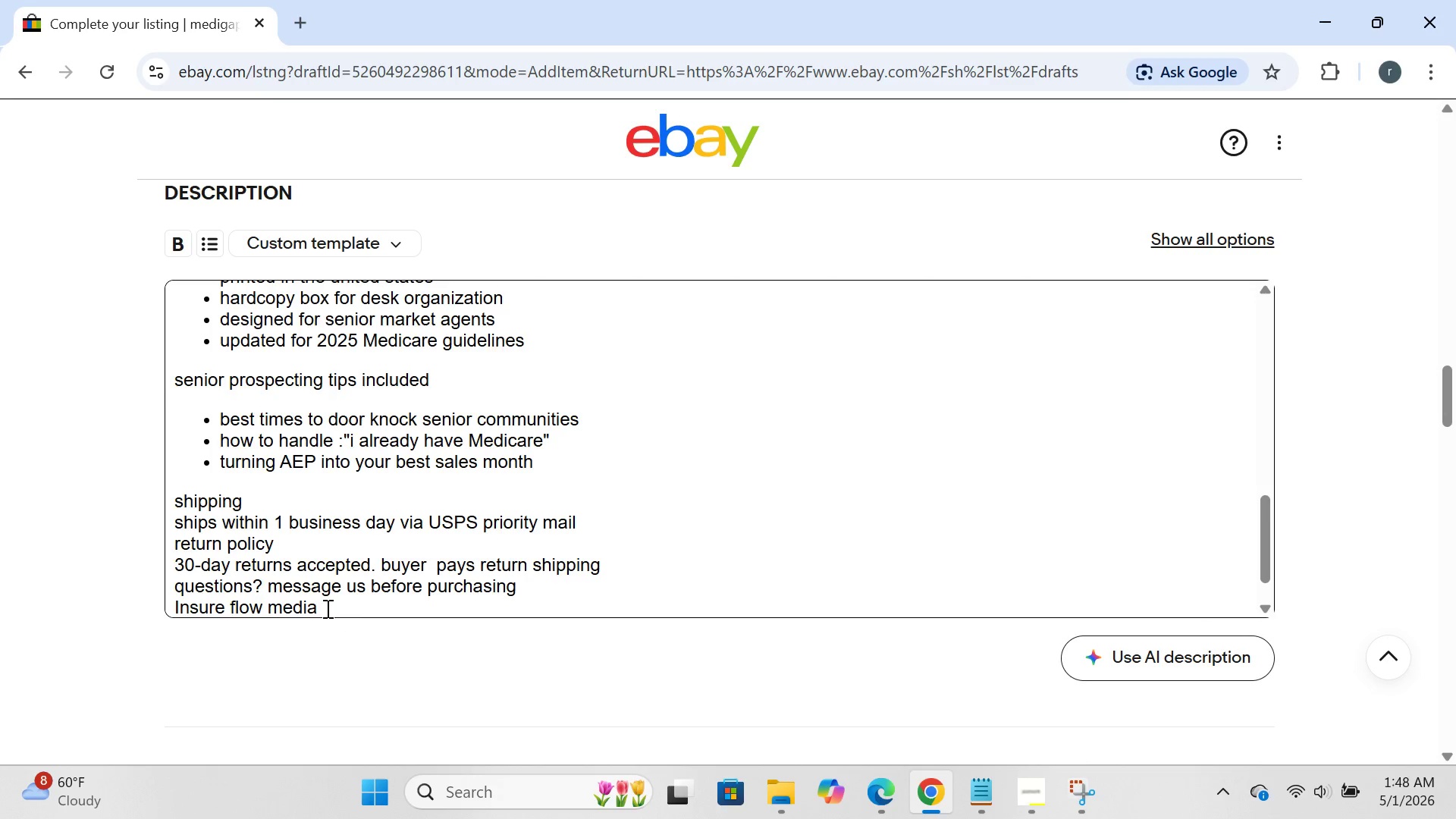 
key(Enter)
 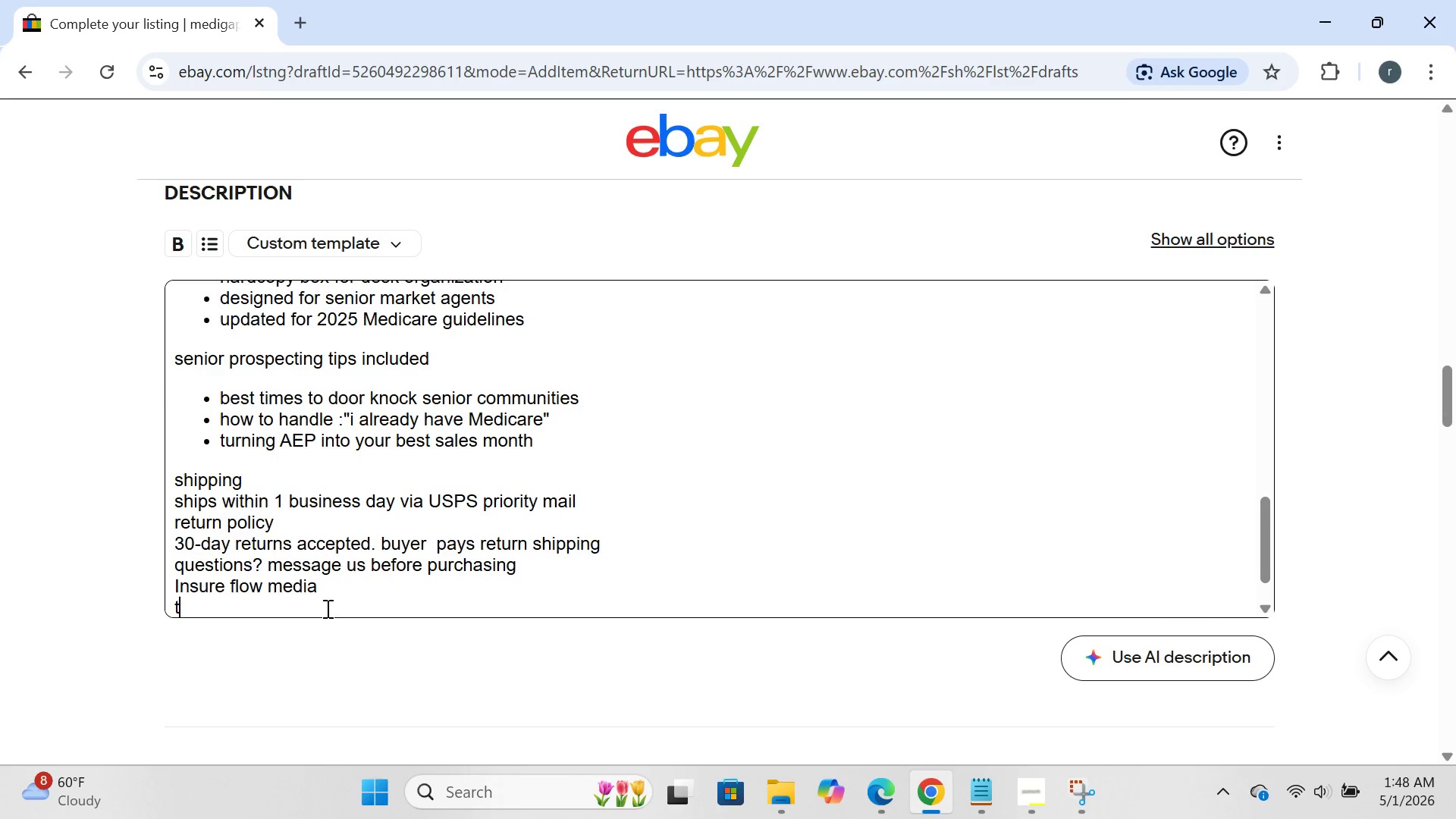 
type(trudted by 5o0)
key(Backspace)
type(00)
key(Backspace)
key(Backspace)
type(00)
key(Backspace)
key(Backspace)
key(Backspace)
type(000_)
key(Backspace)
type(+)
 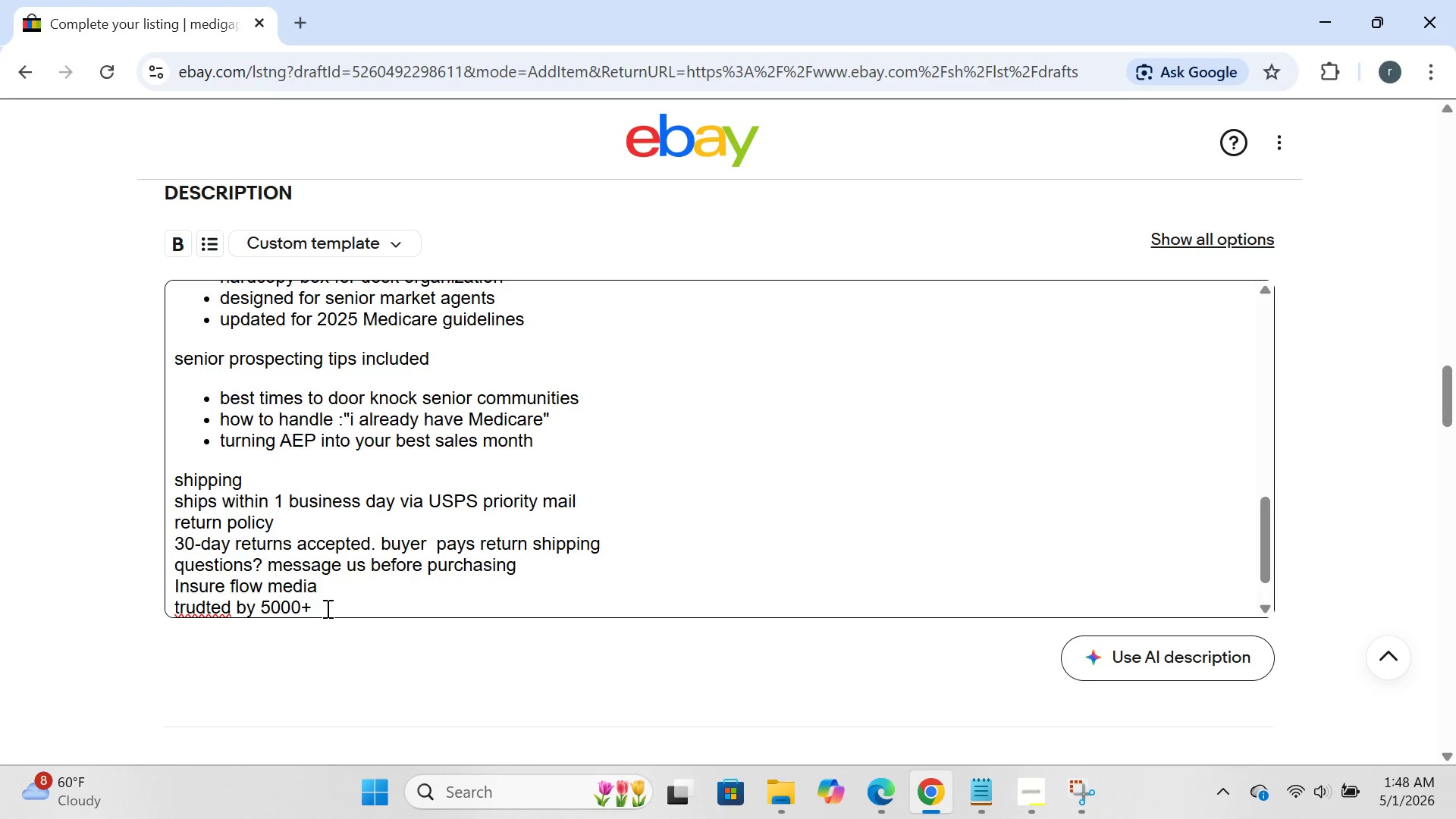 
wait(11.86)
 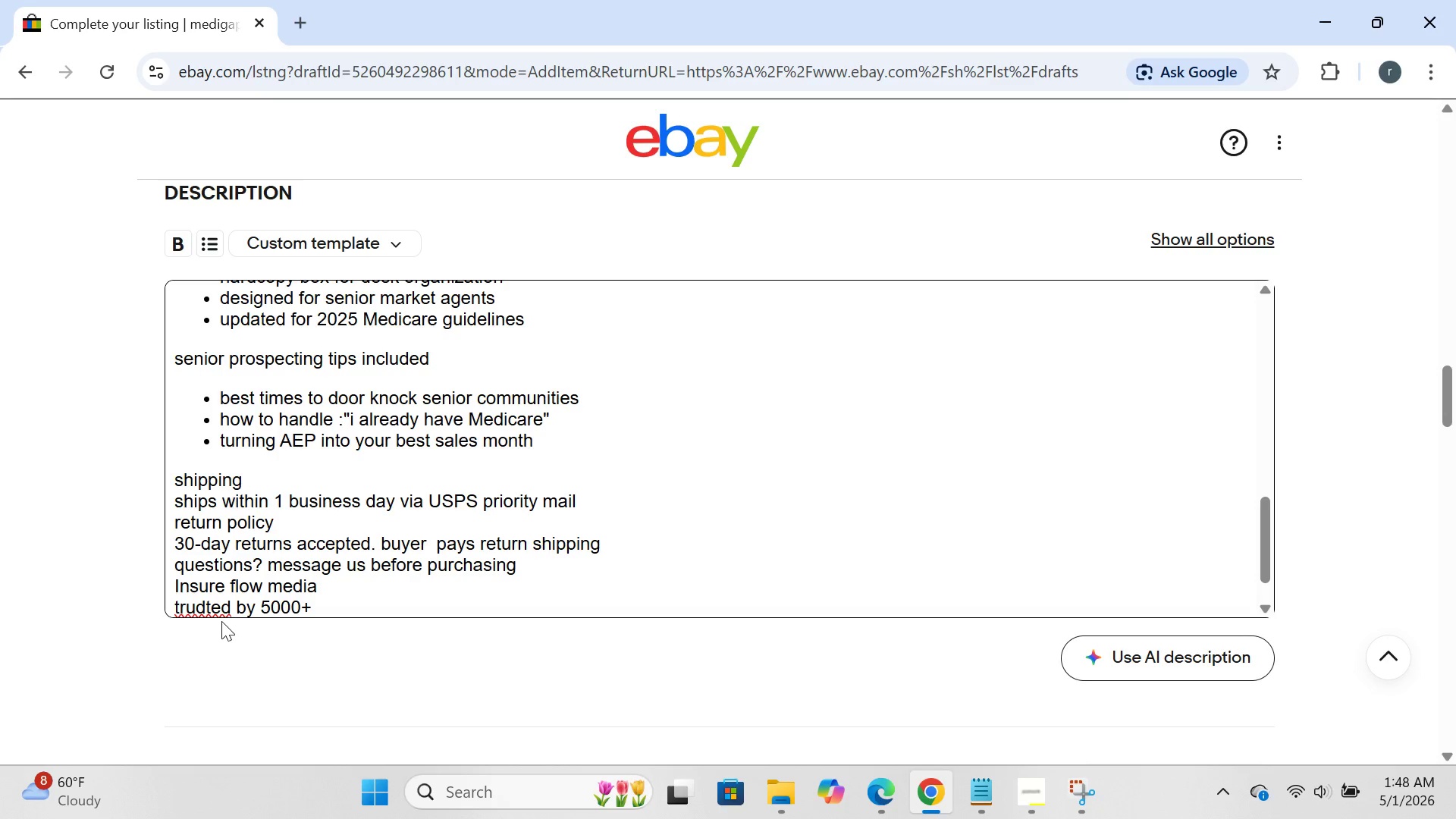 
left_click([206, 550])
 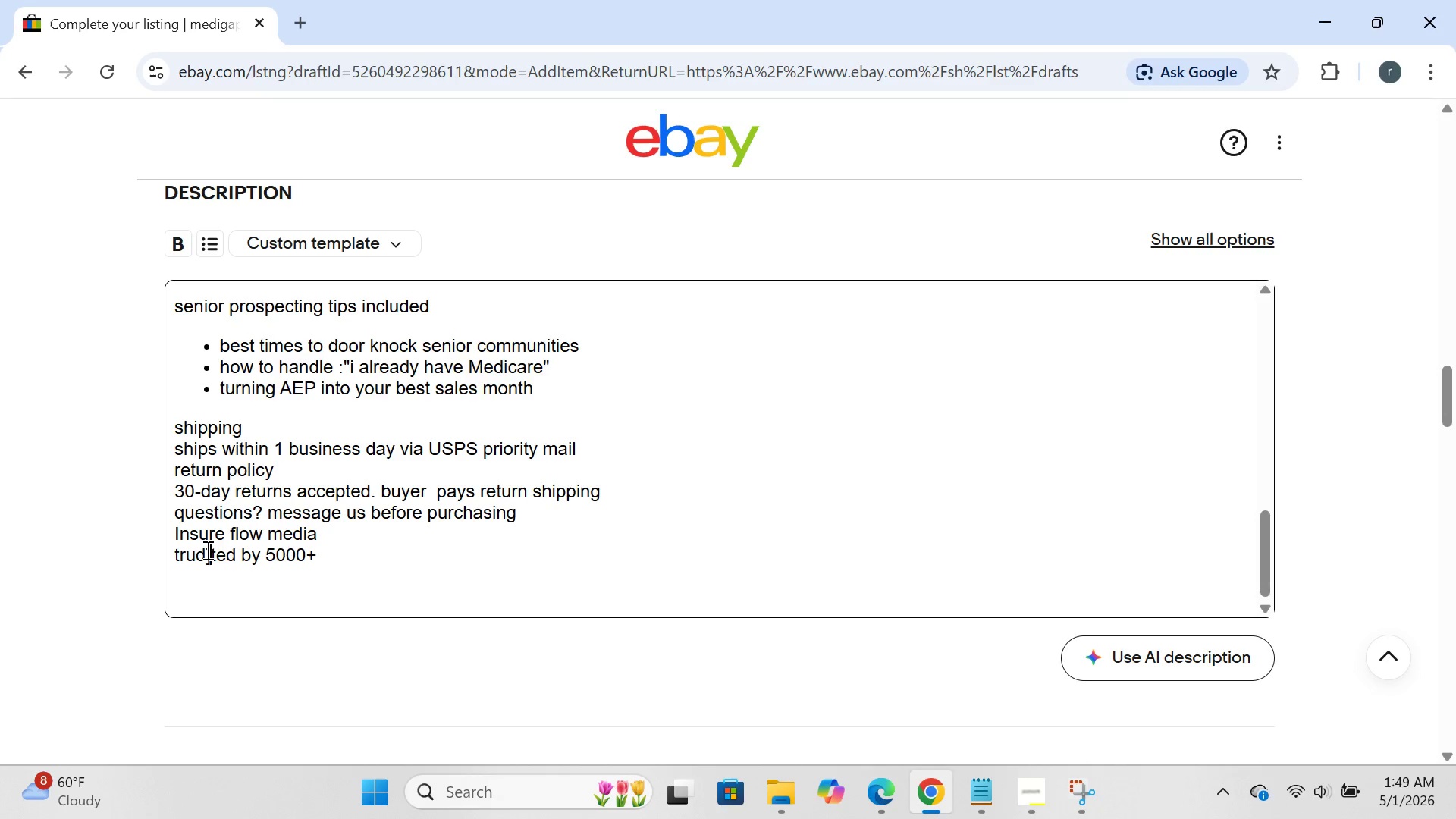 
key(BracketRight)
 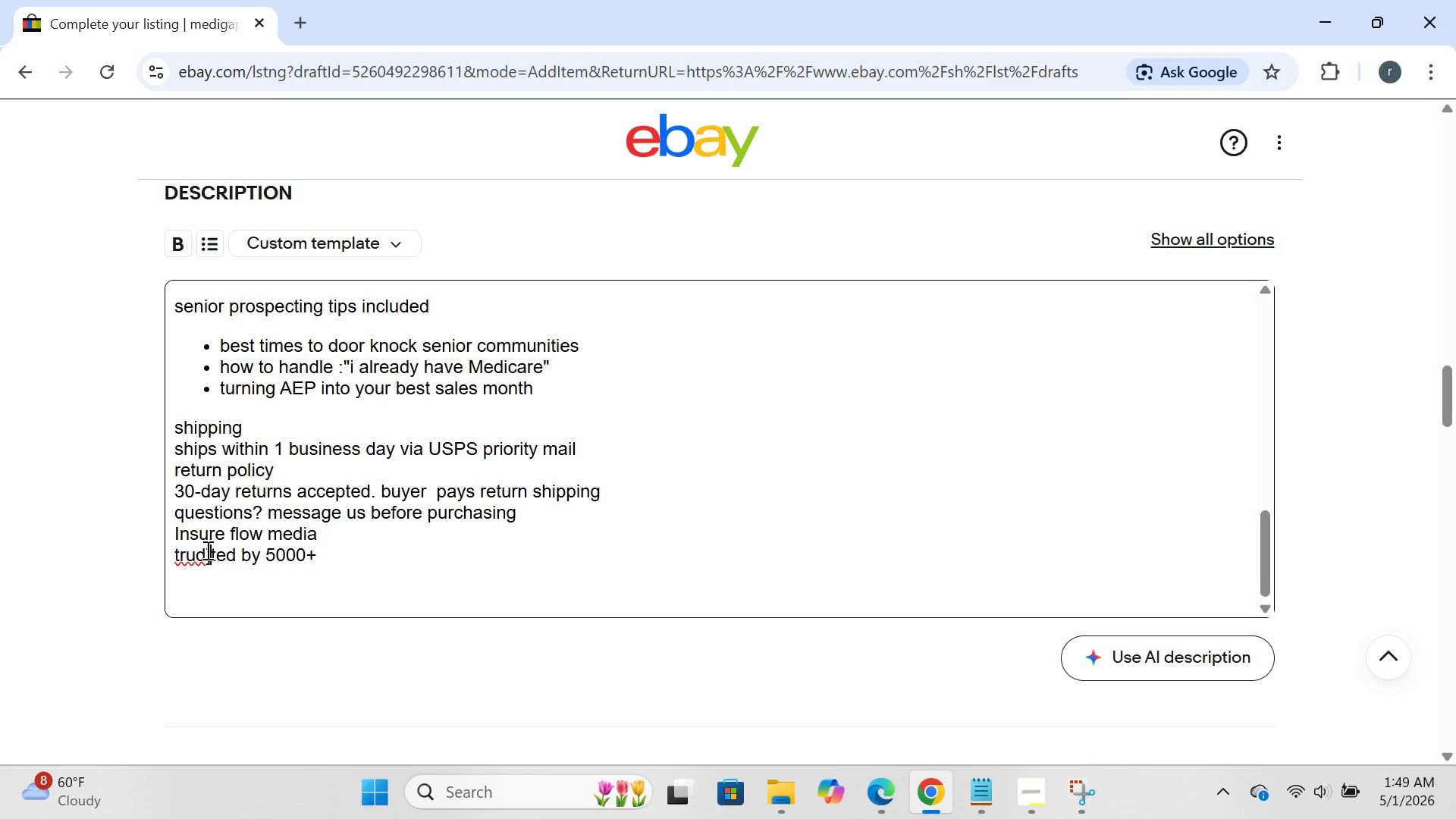 
key(Backspace)
 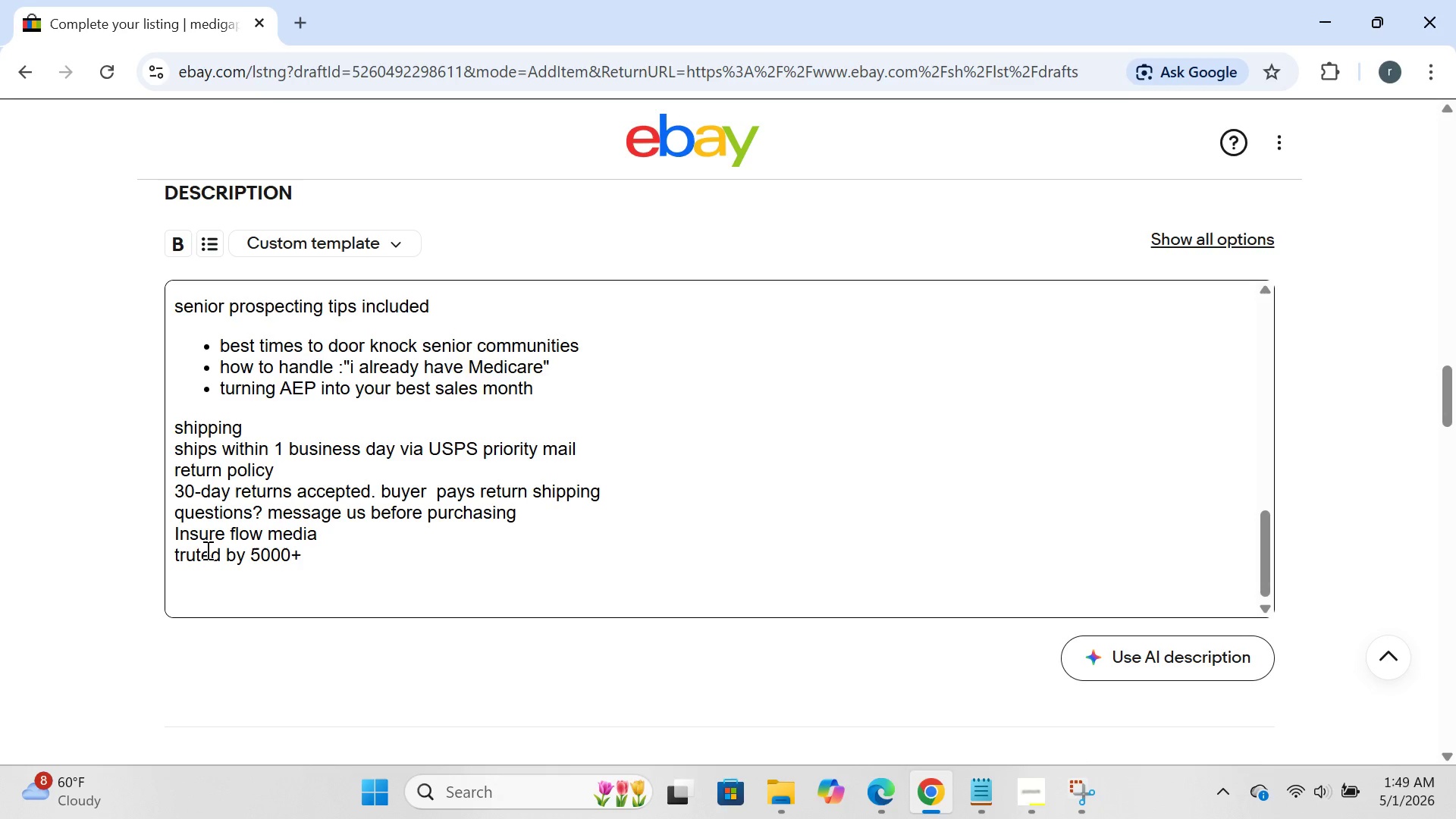 
key(Backspace)
 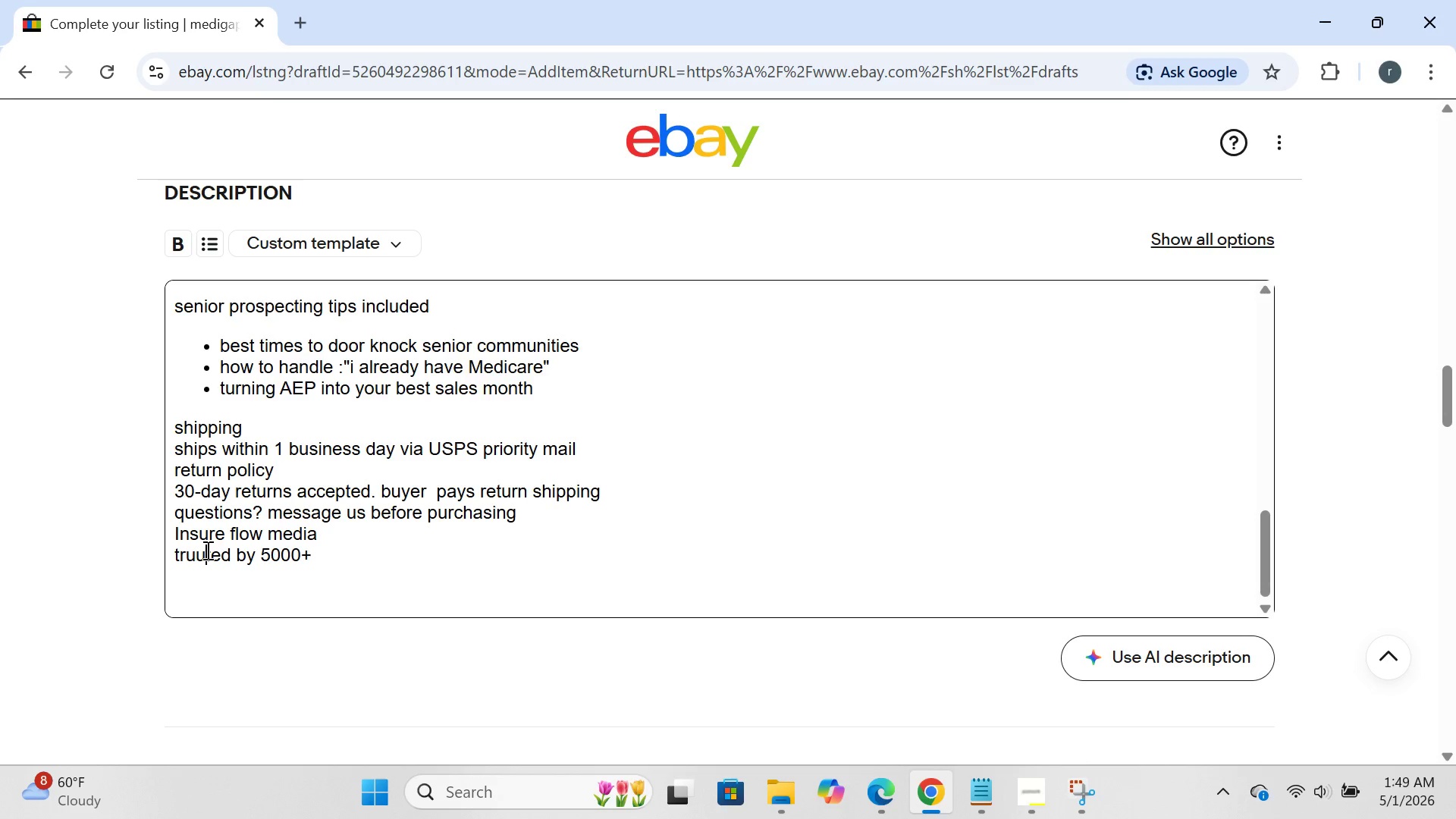 
key(U)
 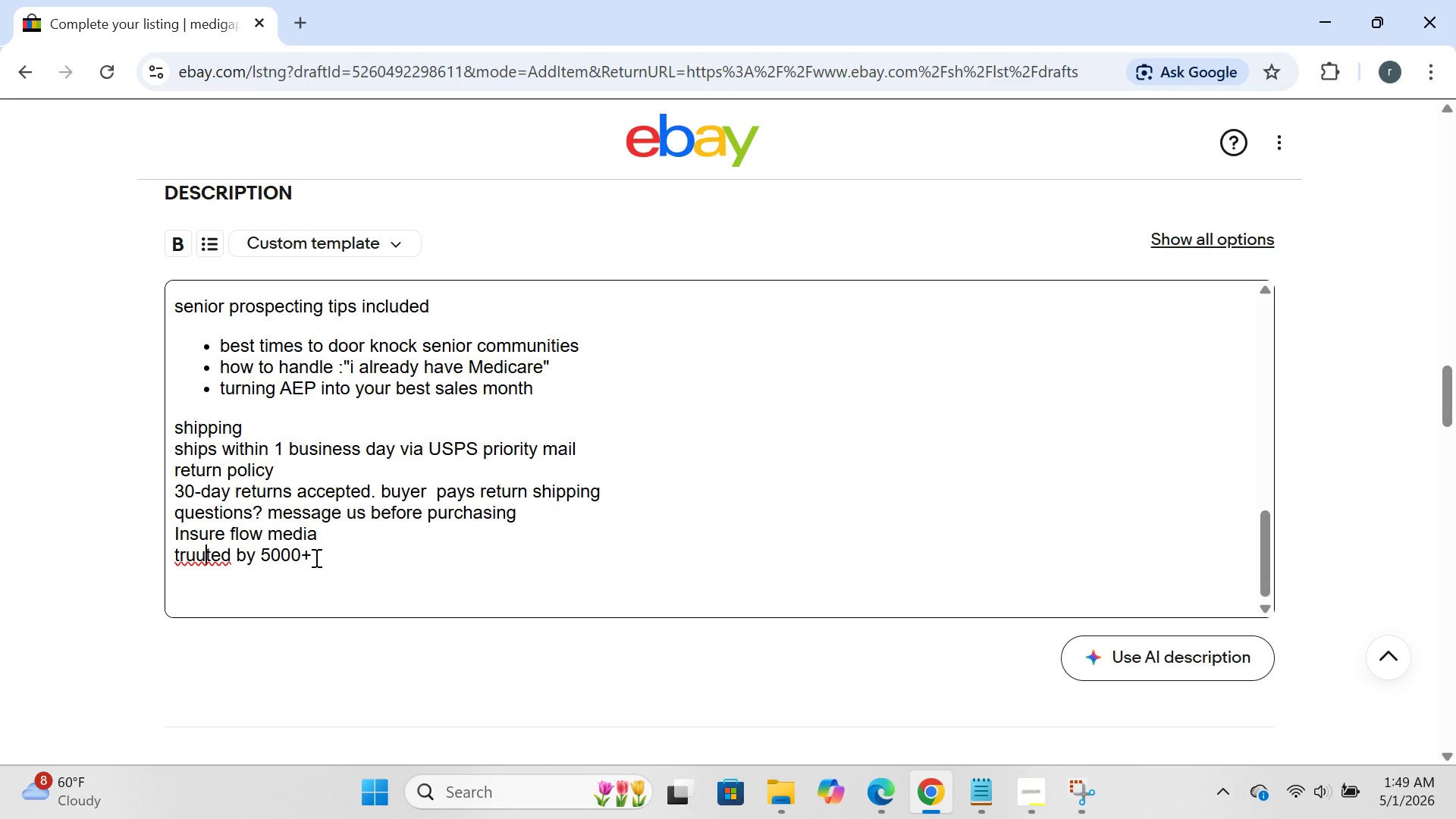 
key(Backspace)
 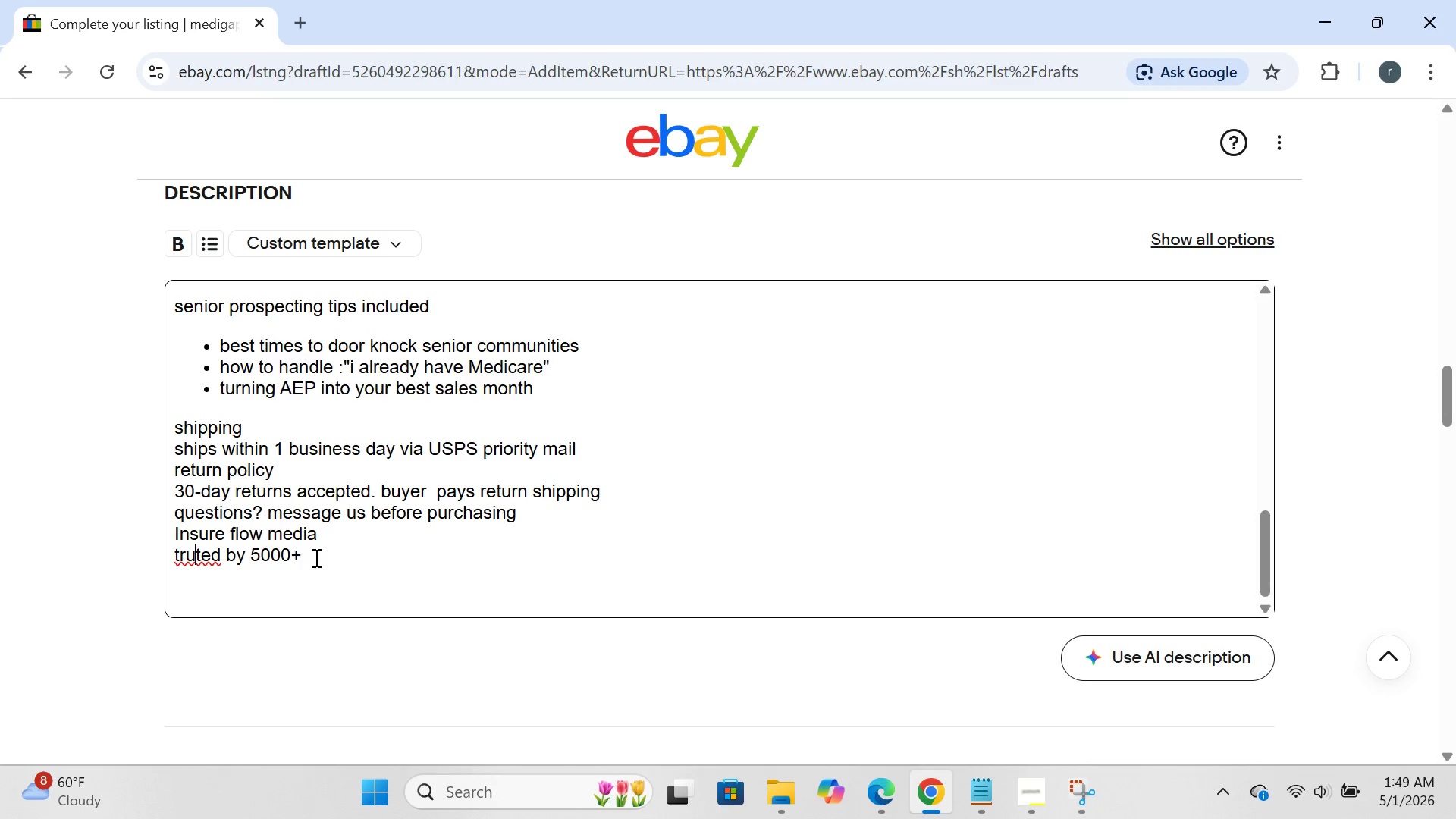 
left_click([315, 557])
 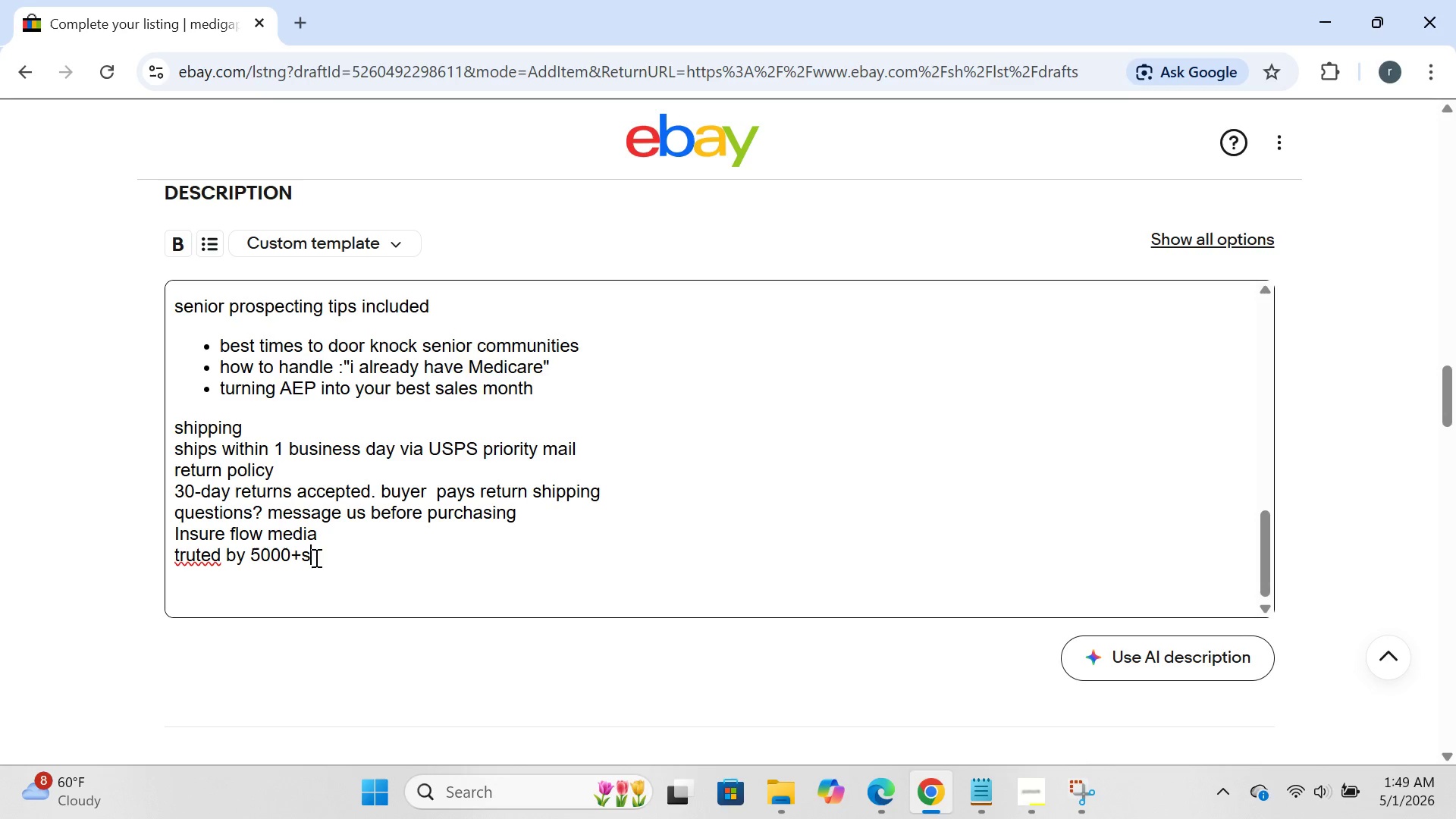 
key(S)
 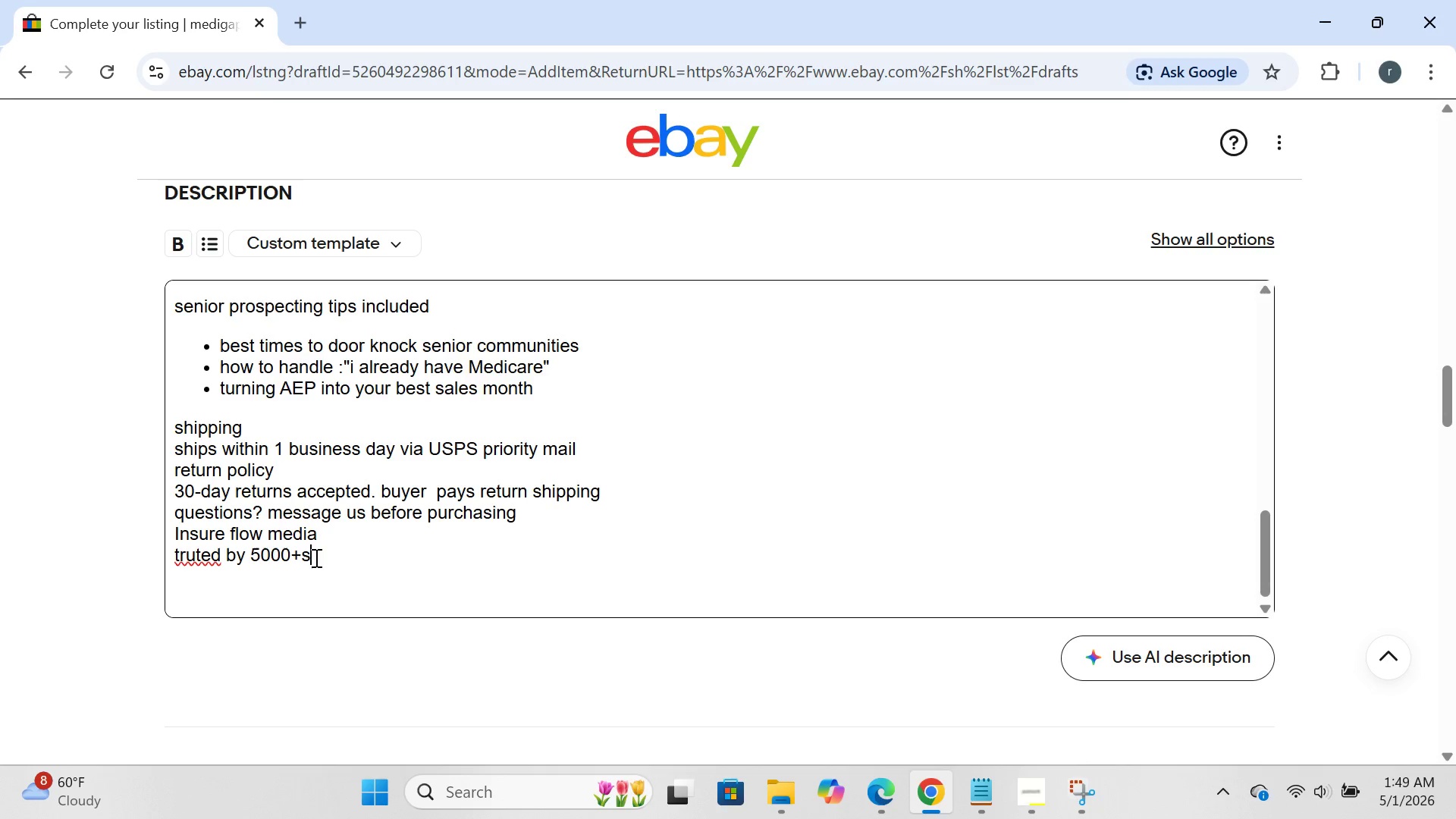 
left_click([315, 557])
 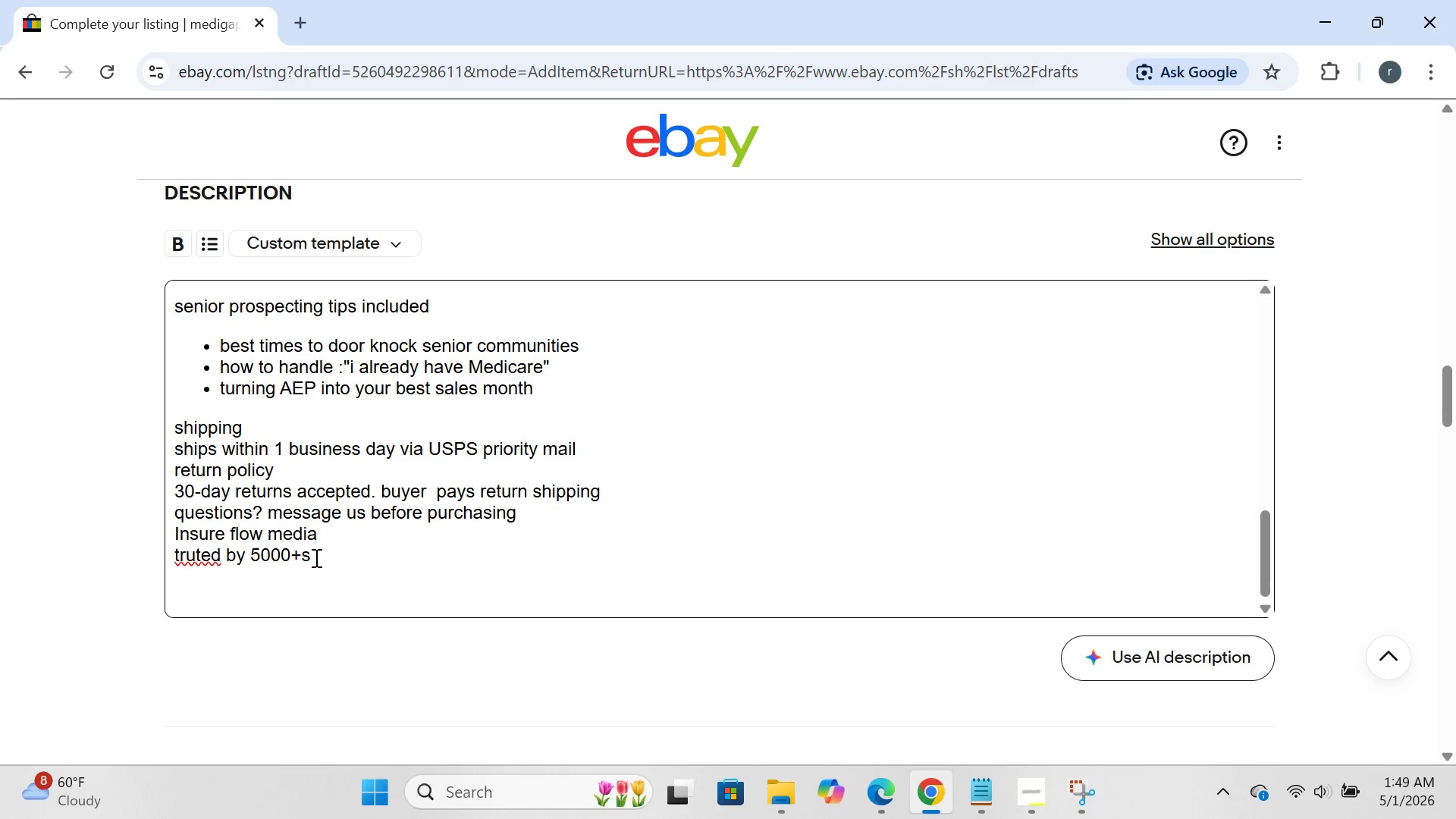 
key(Backspace)
 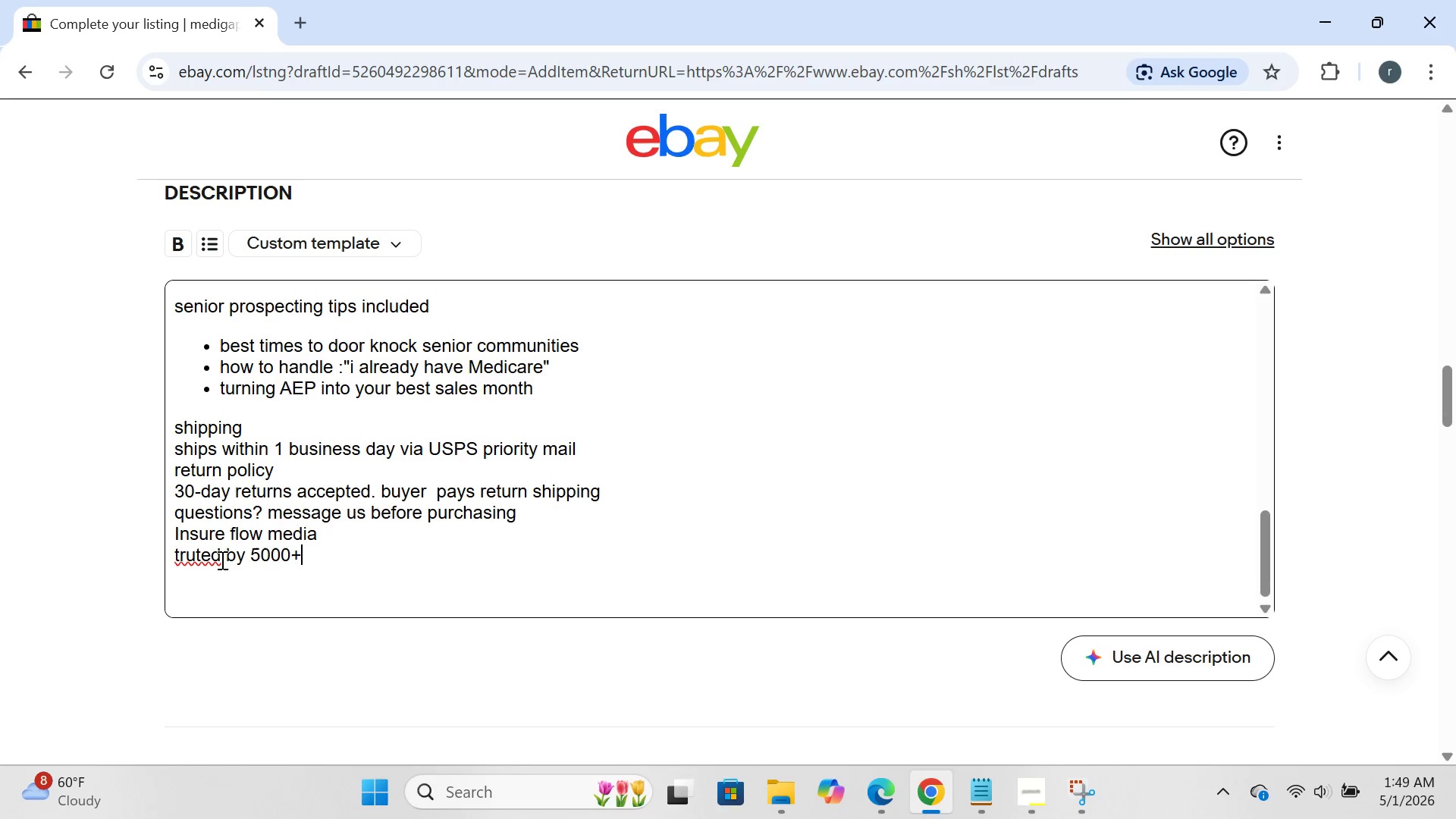 
left_click([220, 560])
 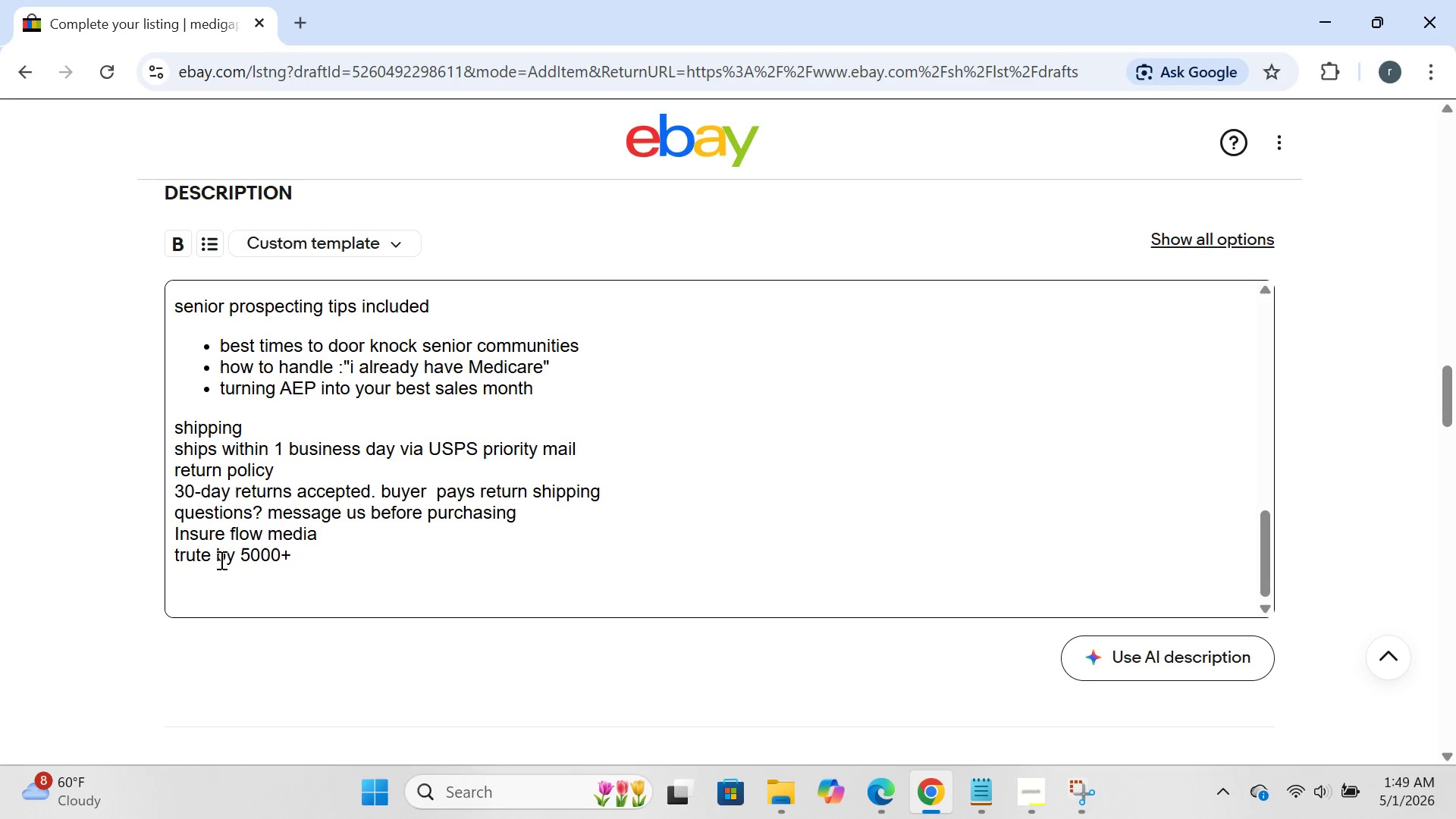 
key(Backspace)
 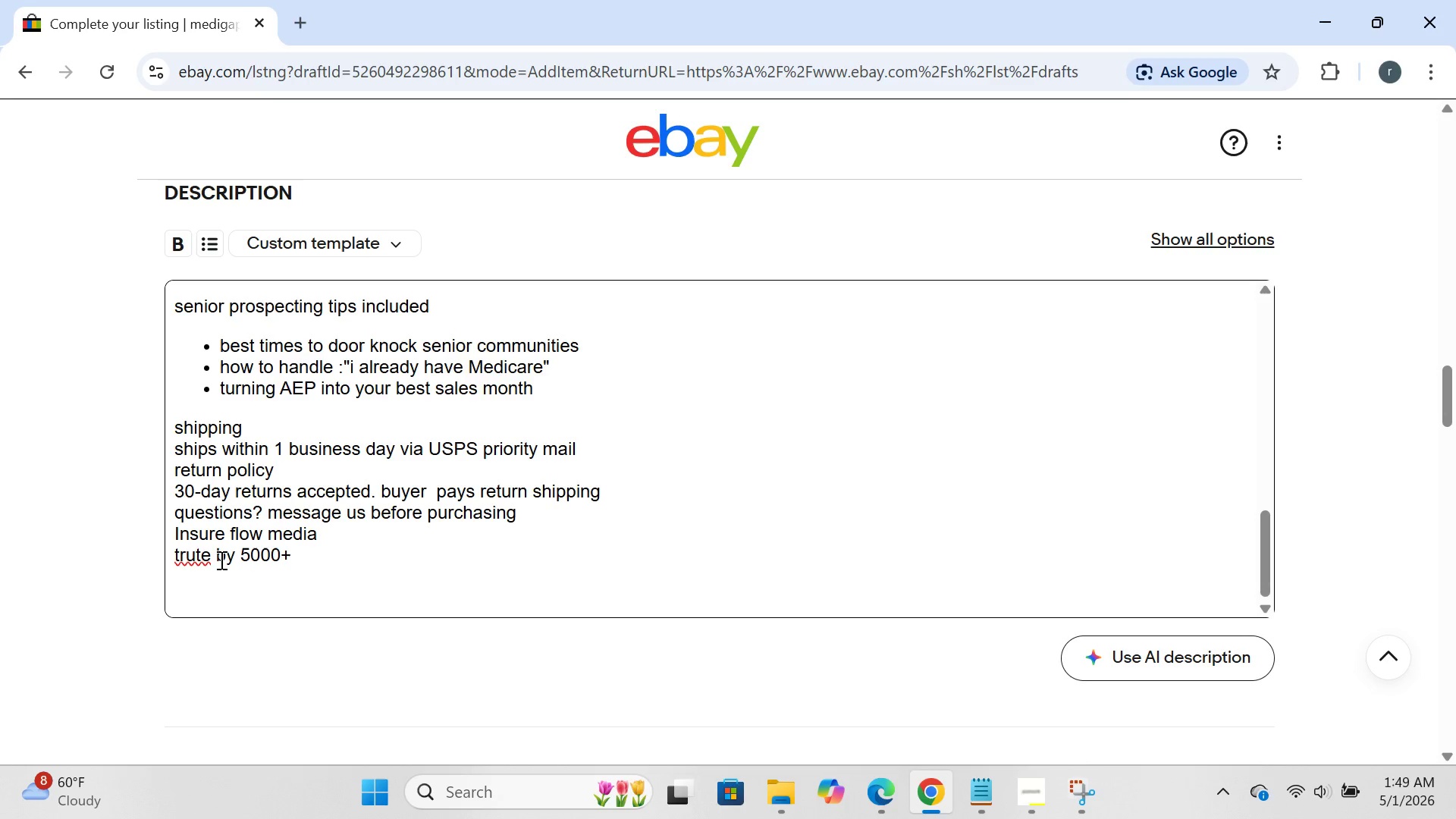 
key(Backspace)
 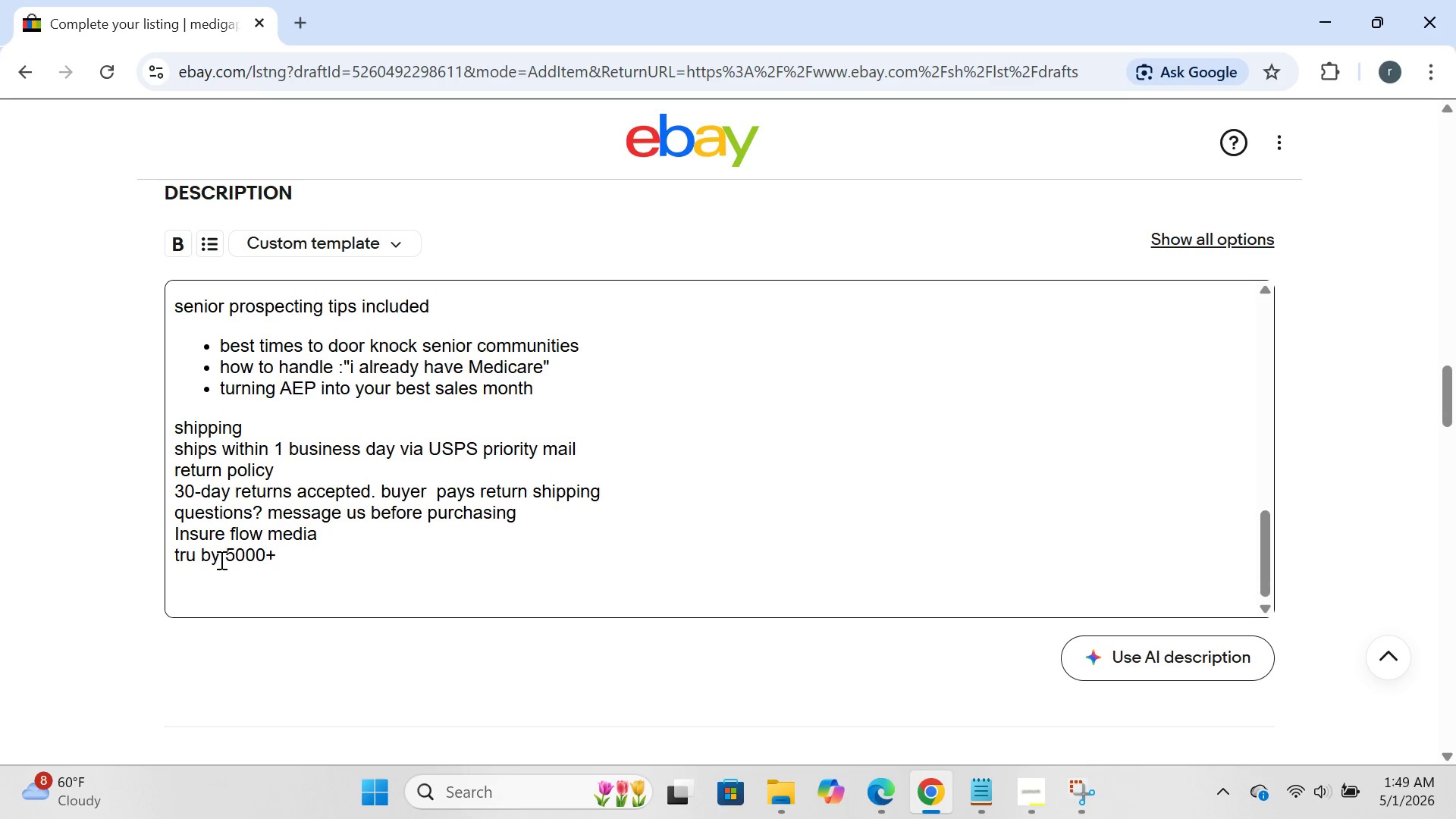 
key(Backspace)
 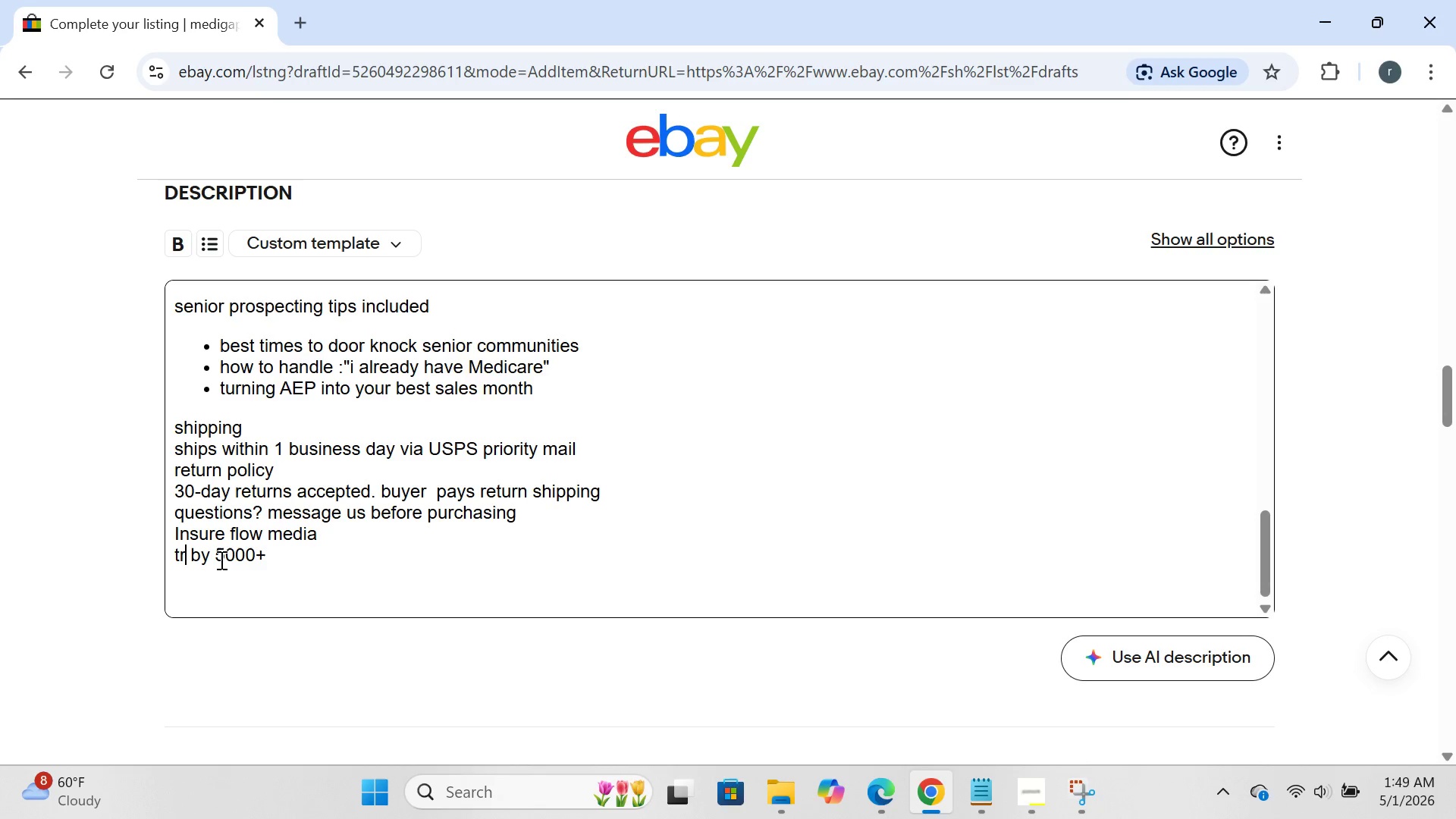 
key(Backspace)
 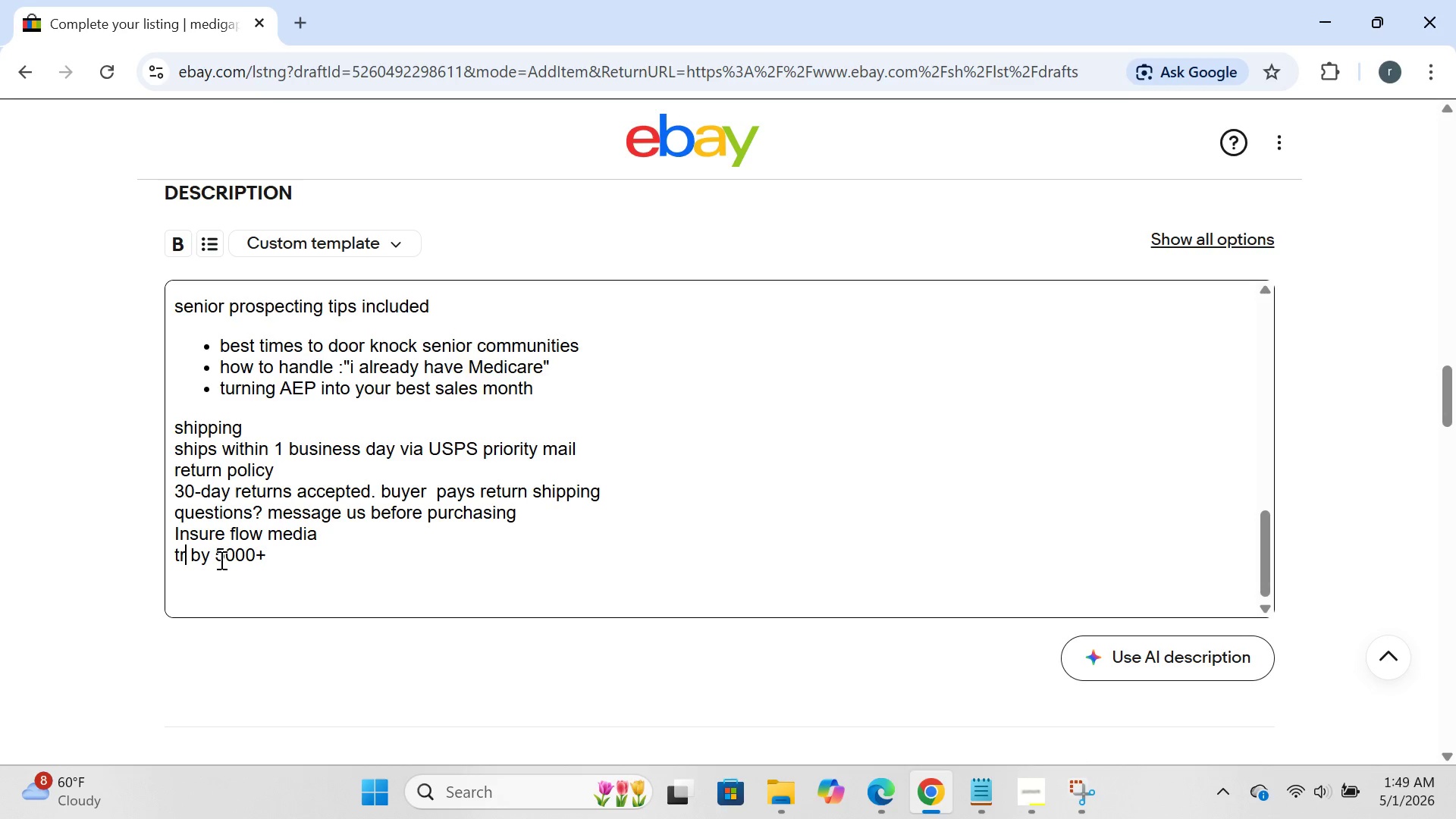 
left_click([220, 560])
 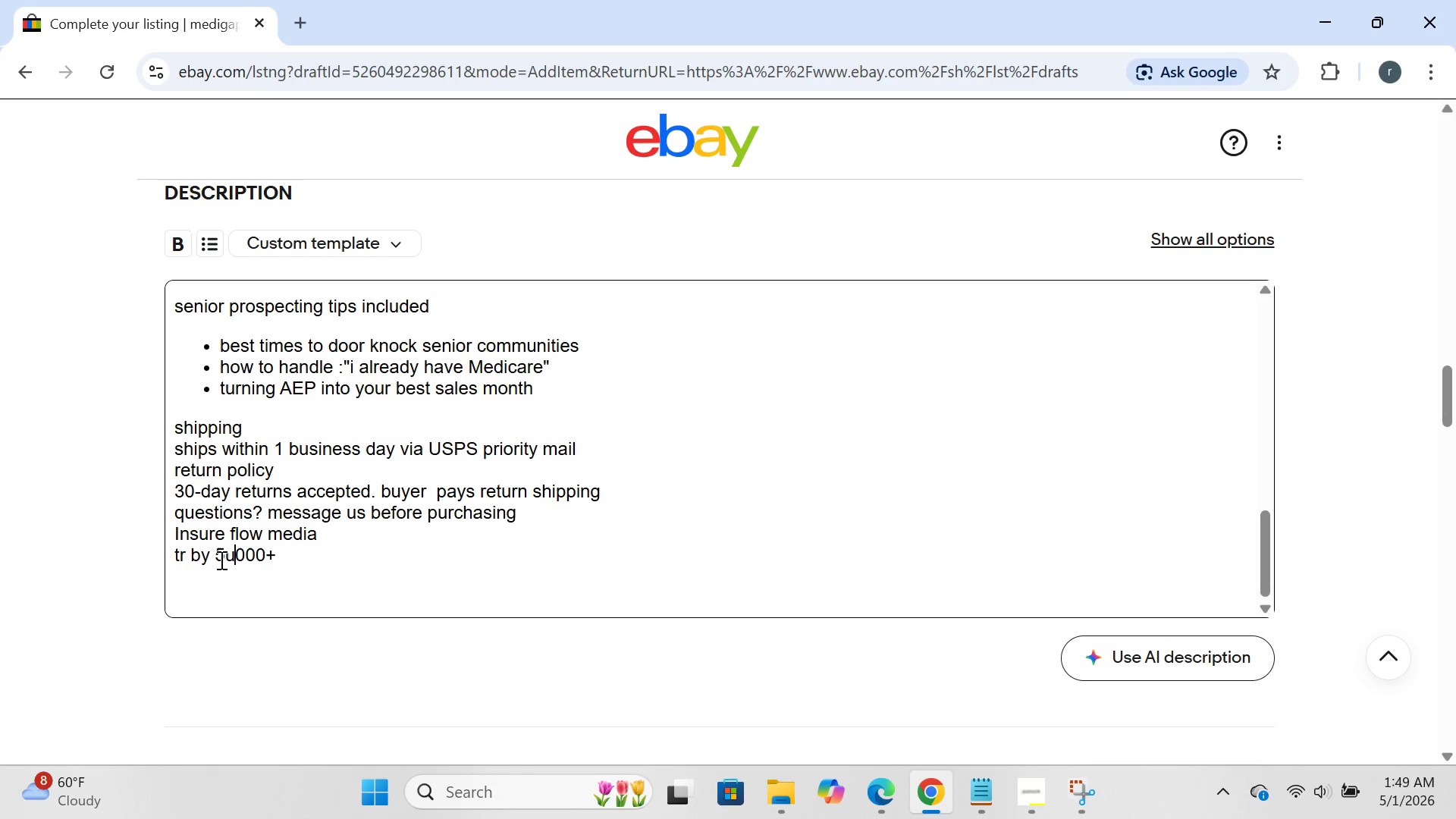 
type(usted by)
 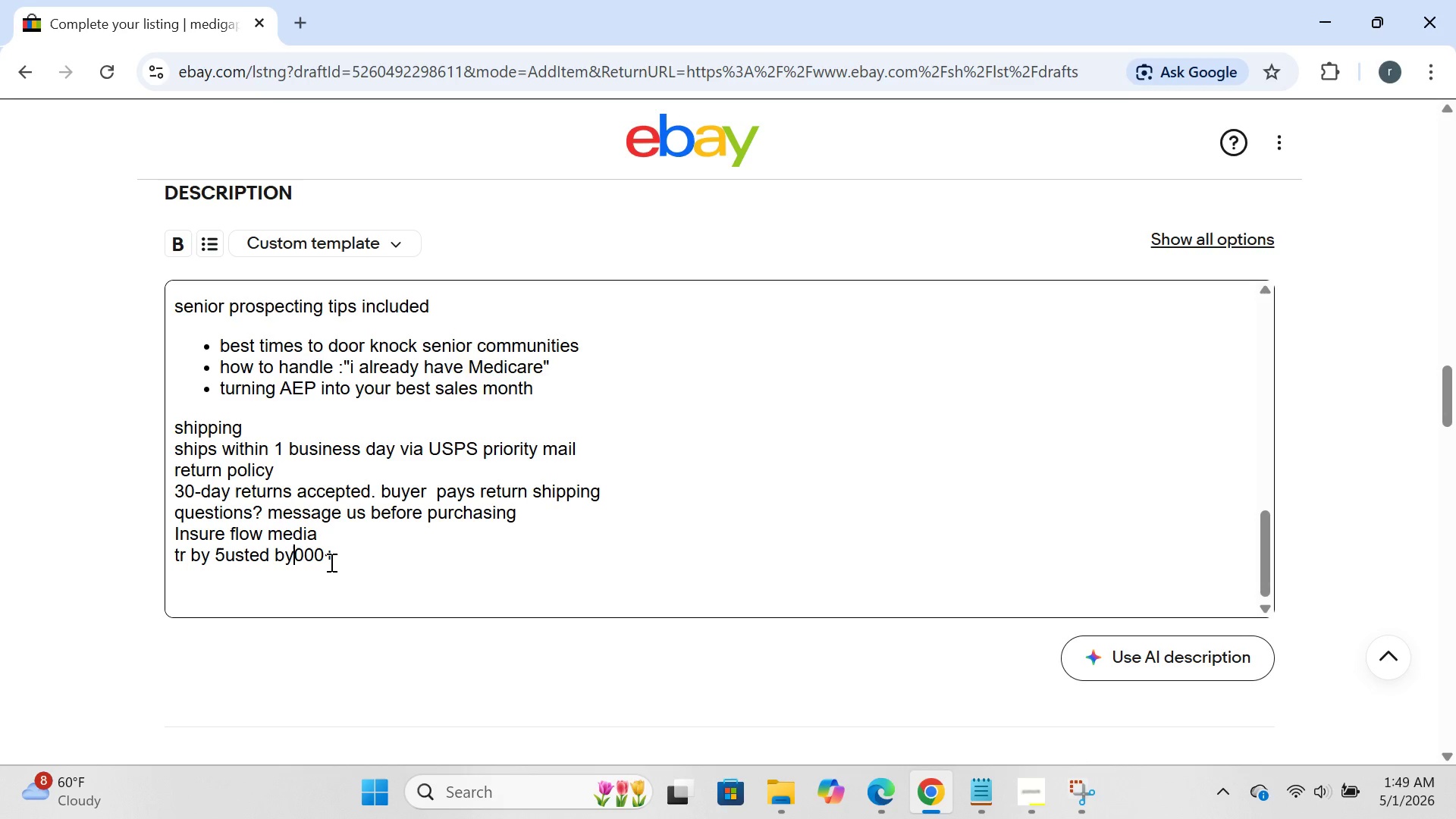 
wait(5.55)
 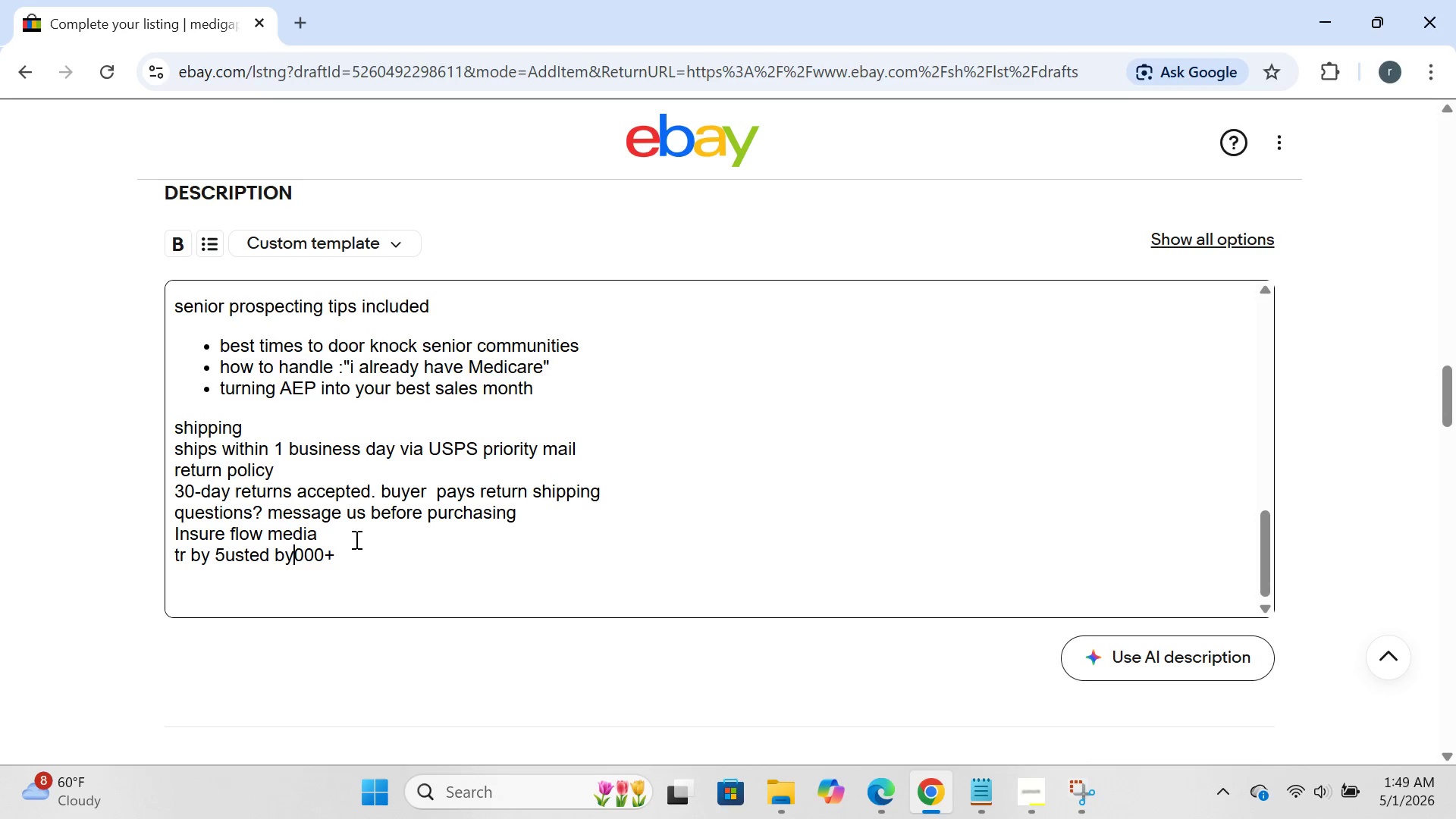 
hold_key(key=ControlLeft, duration=0.38)
 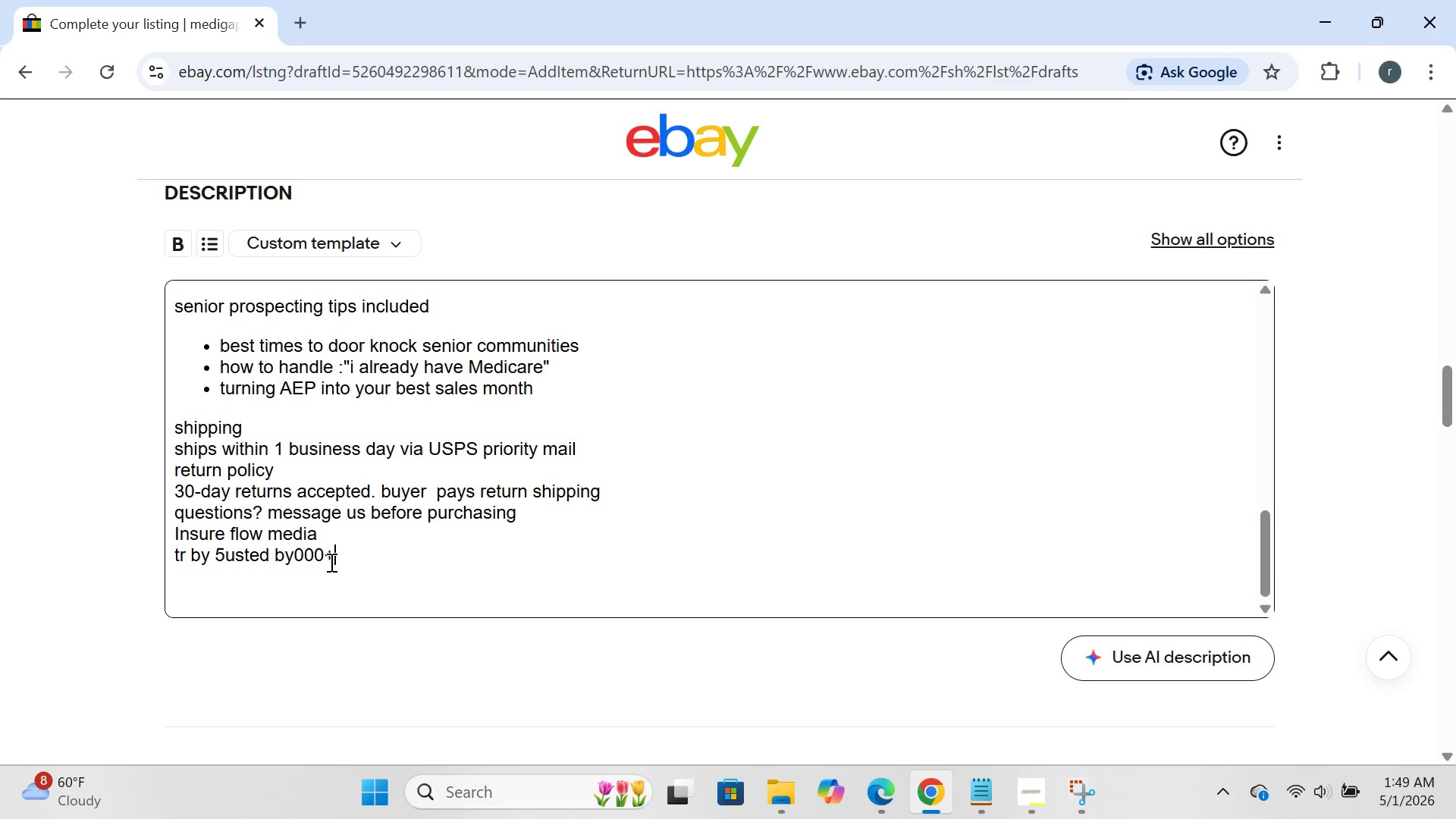 
left_click([330, 562])
 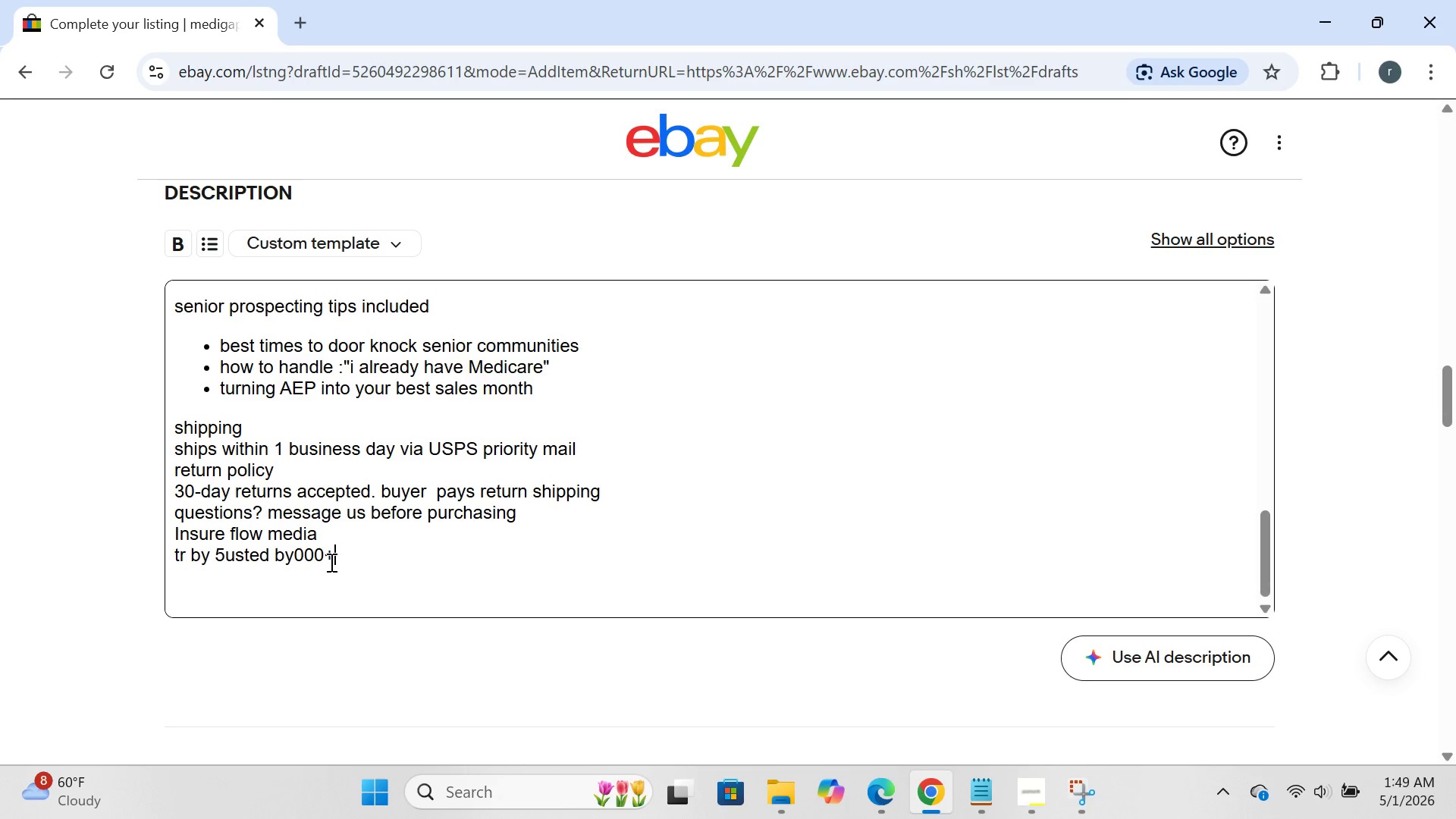 
key(Control+Z)
 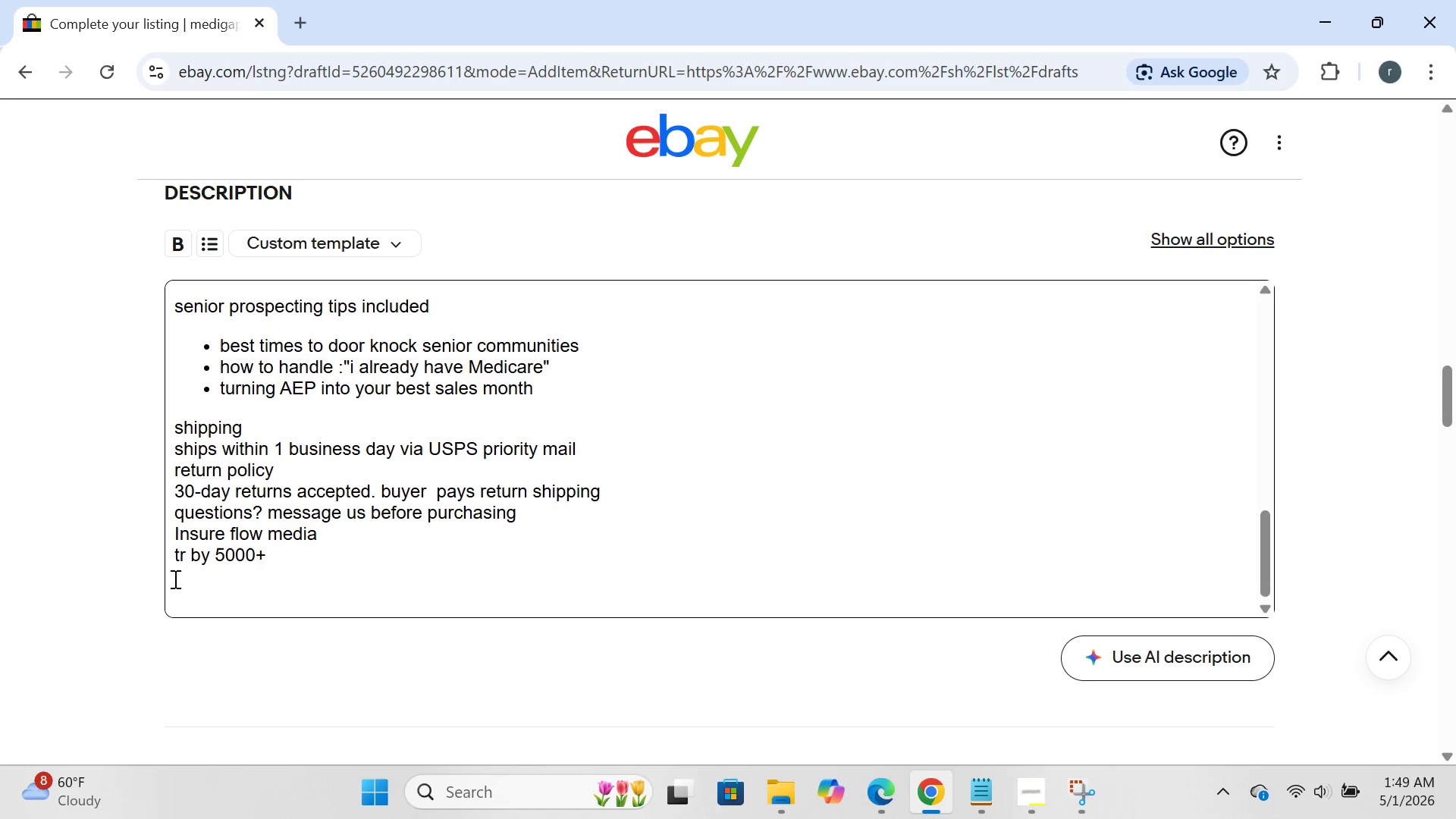 
left_click([187, 561])
 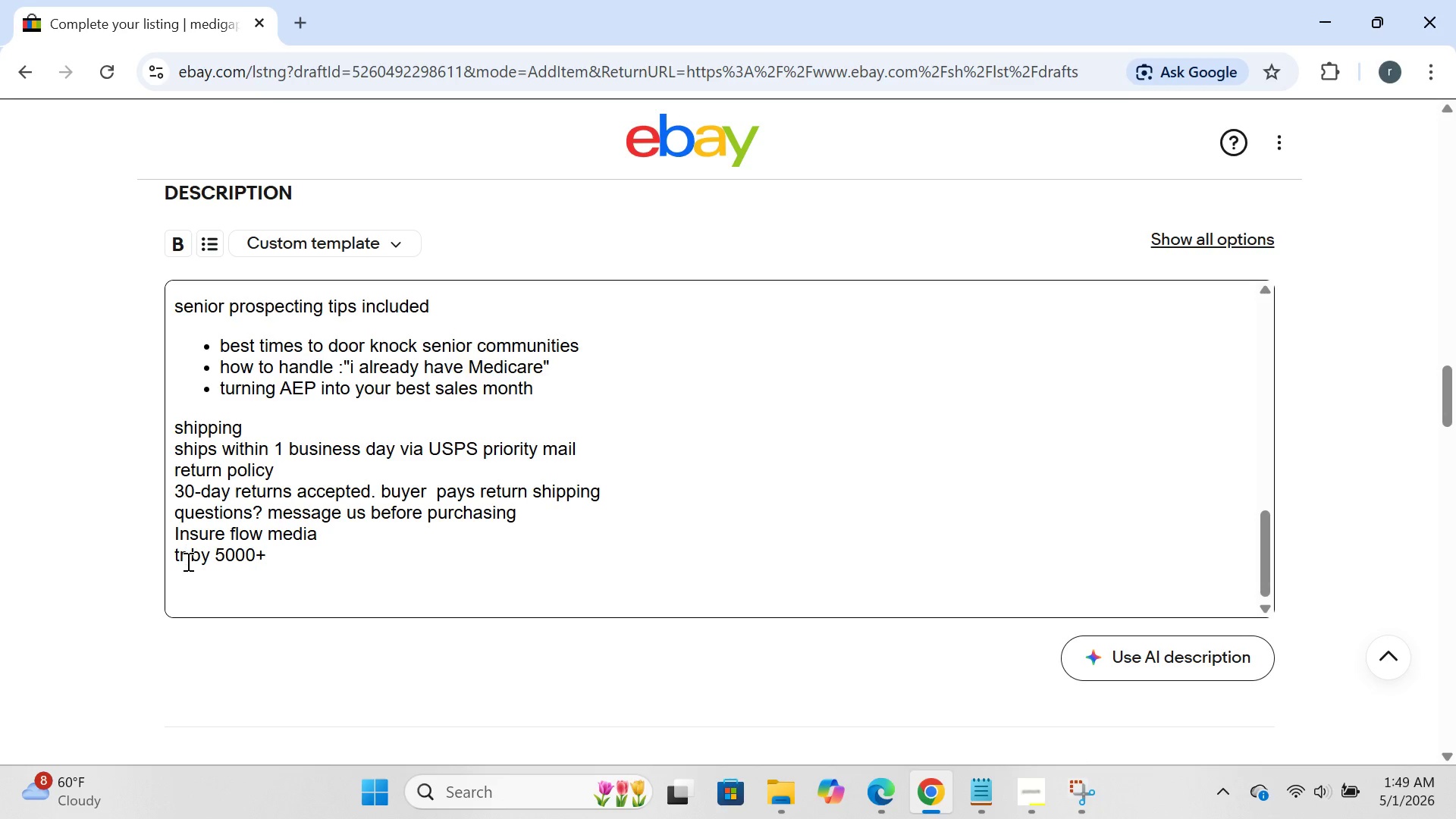 
type(usted)
 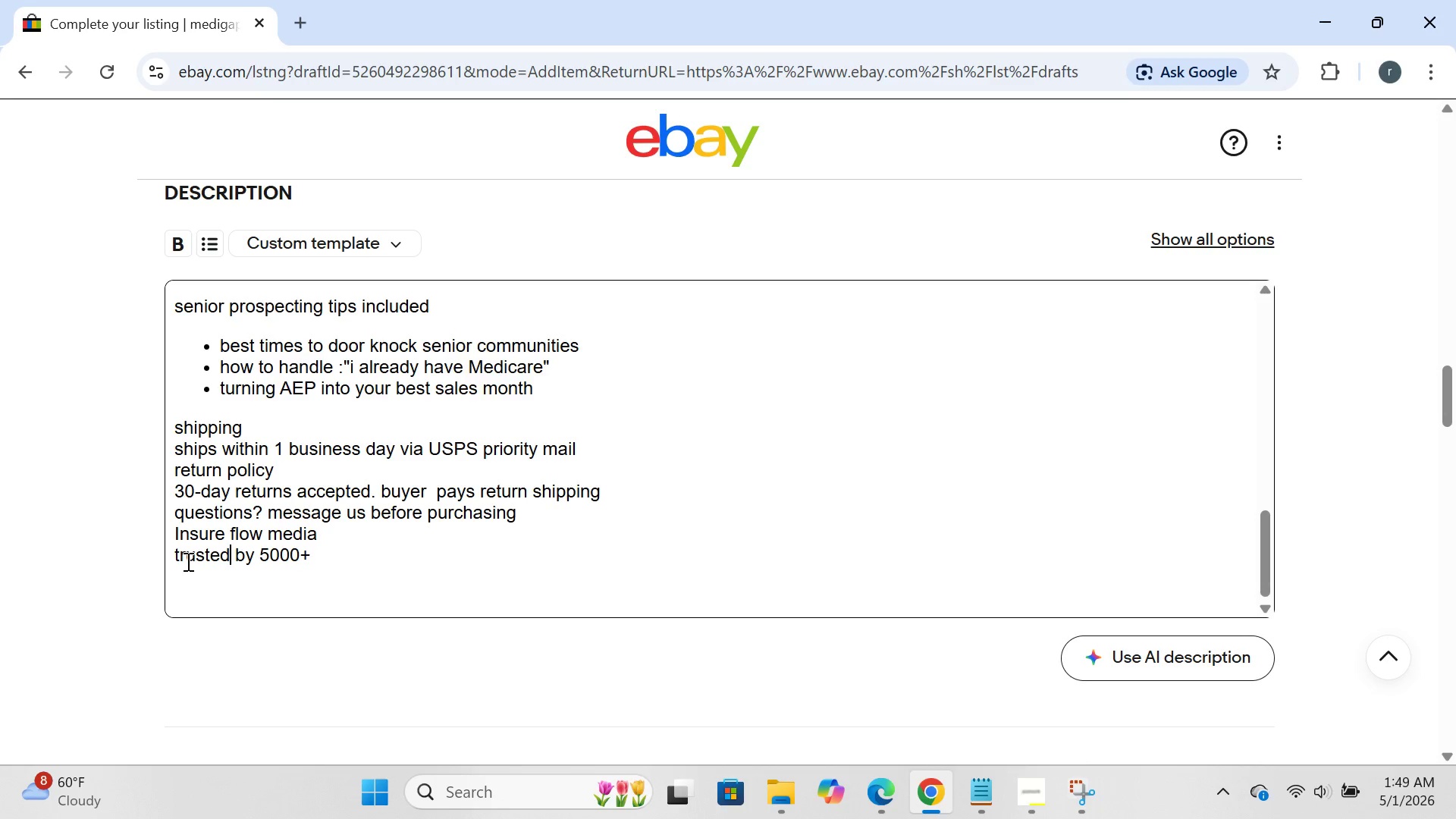 
left_click([187, 561])
 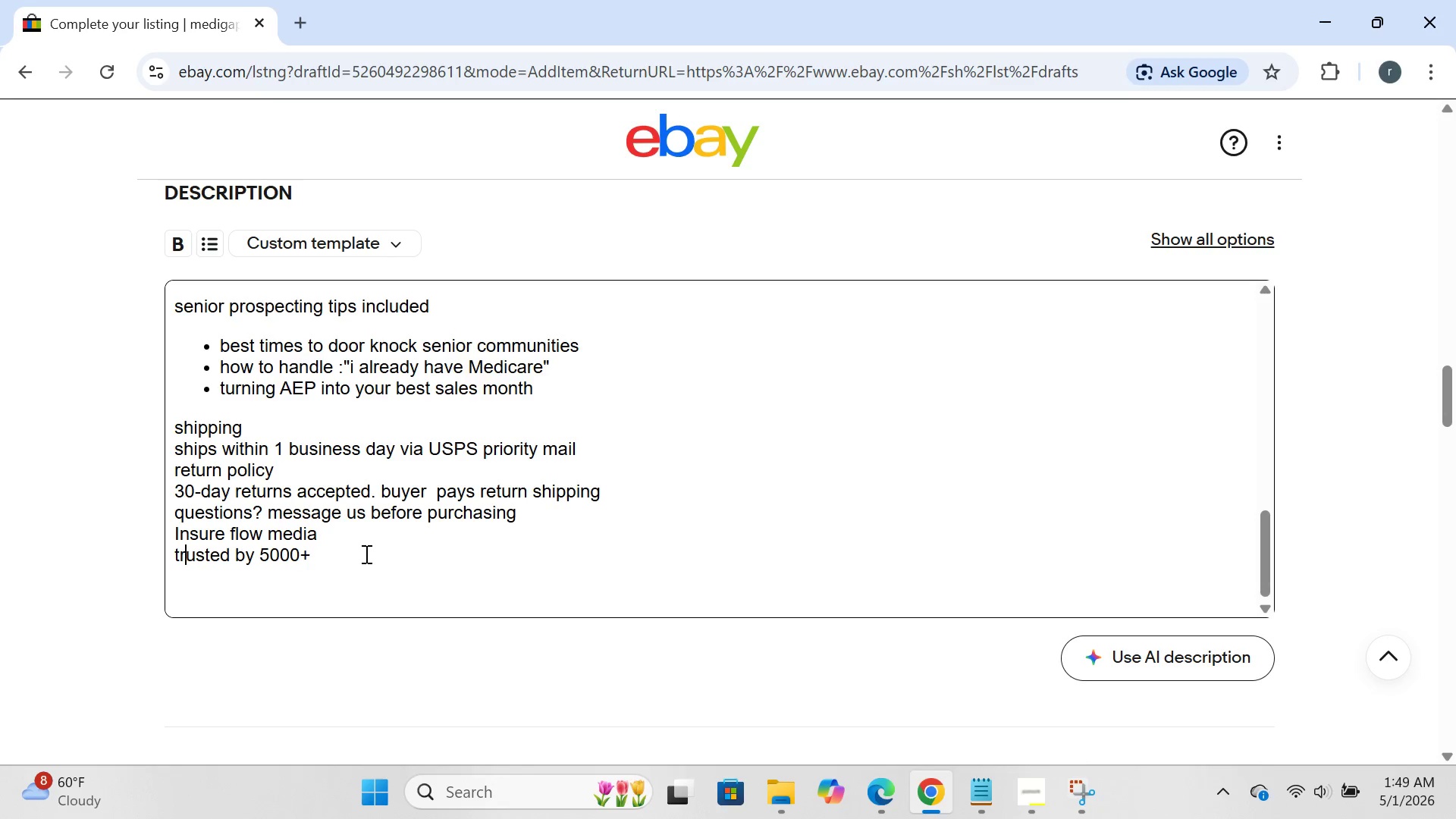 
left_click([364, 554])
 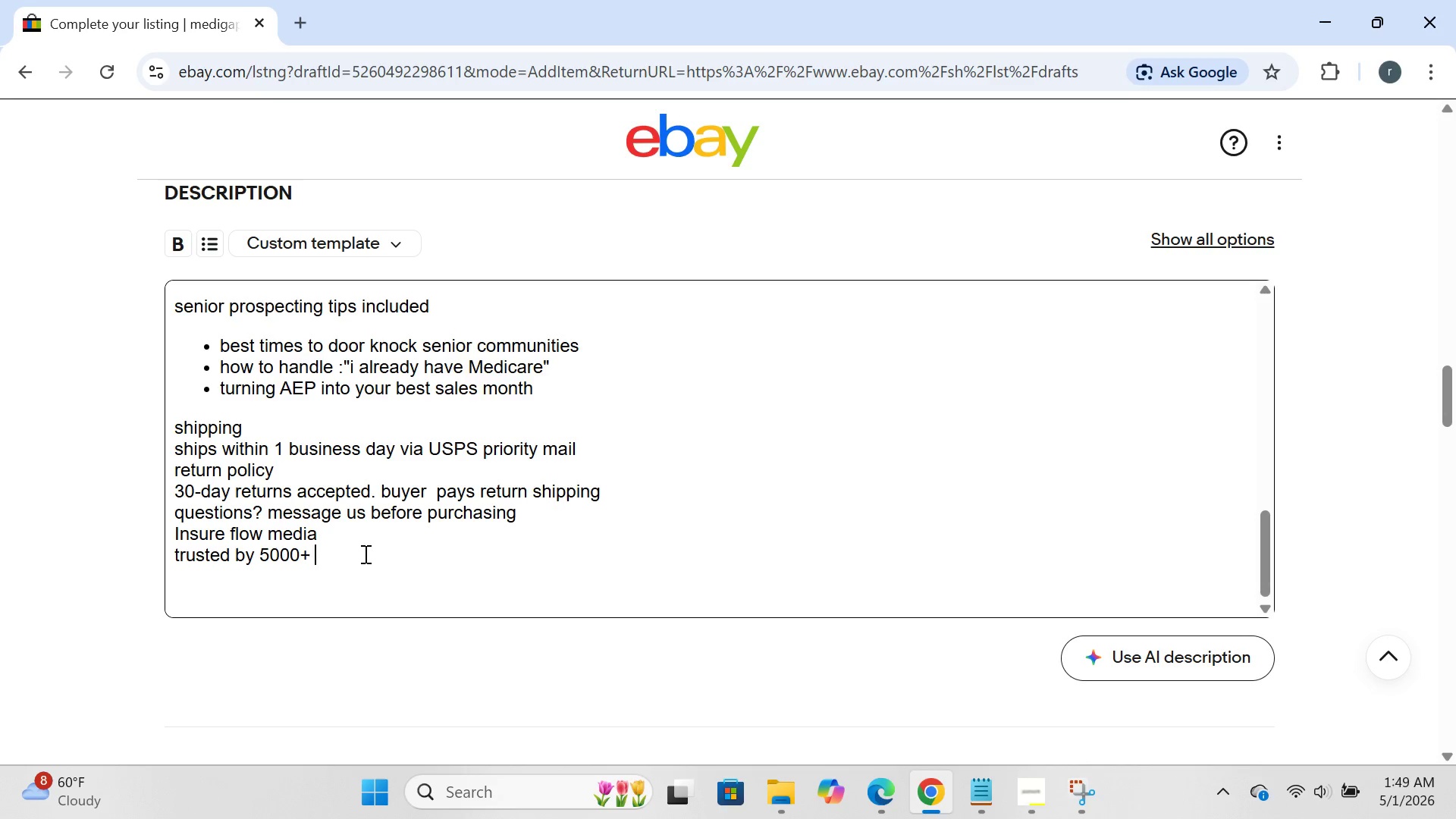 
type( independent br[Delete]okers)
 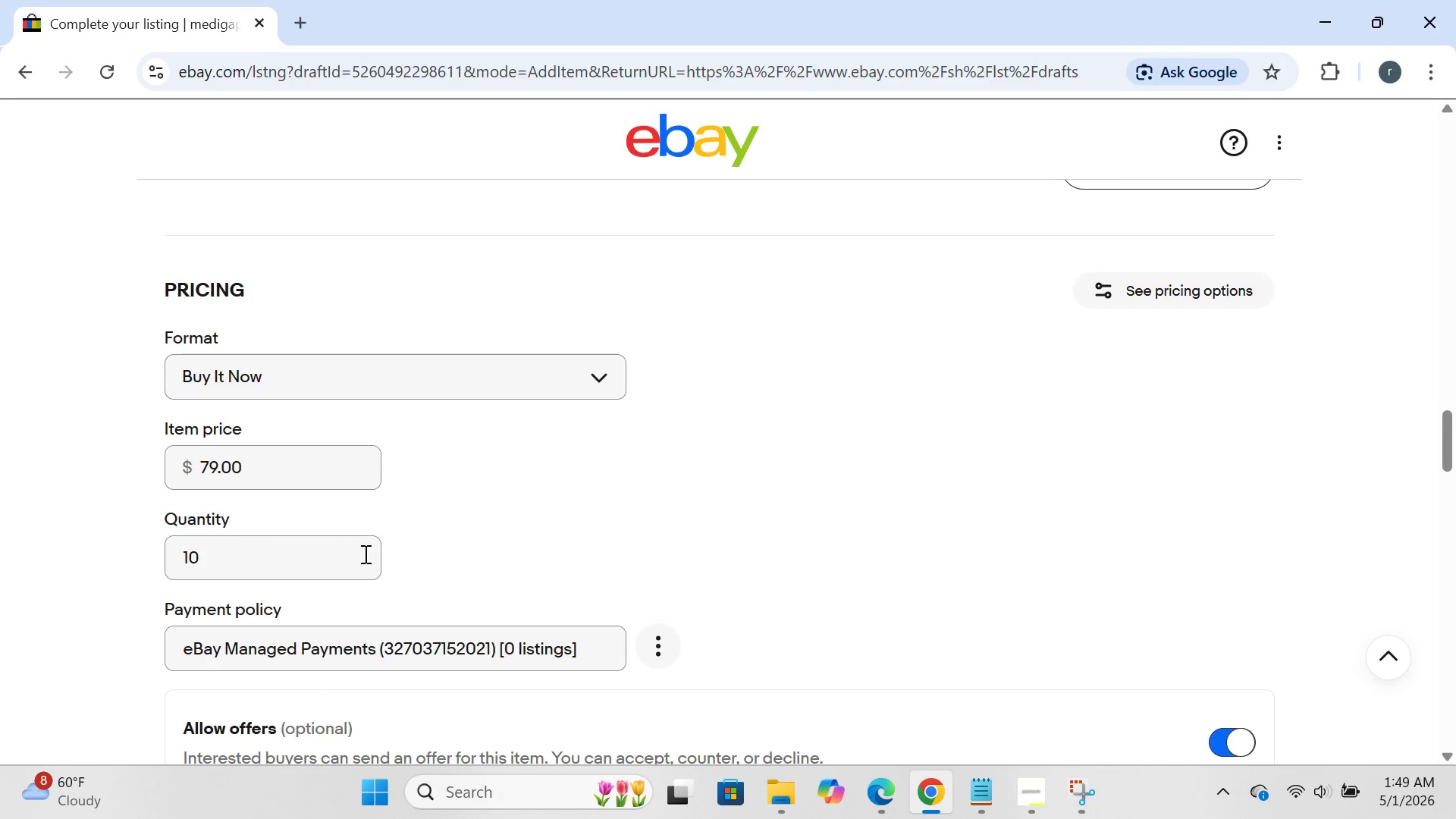 
wait(5.98)
 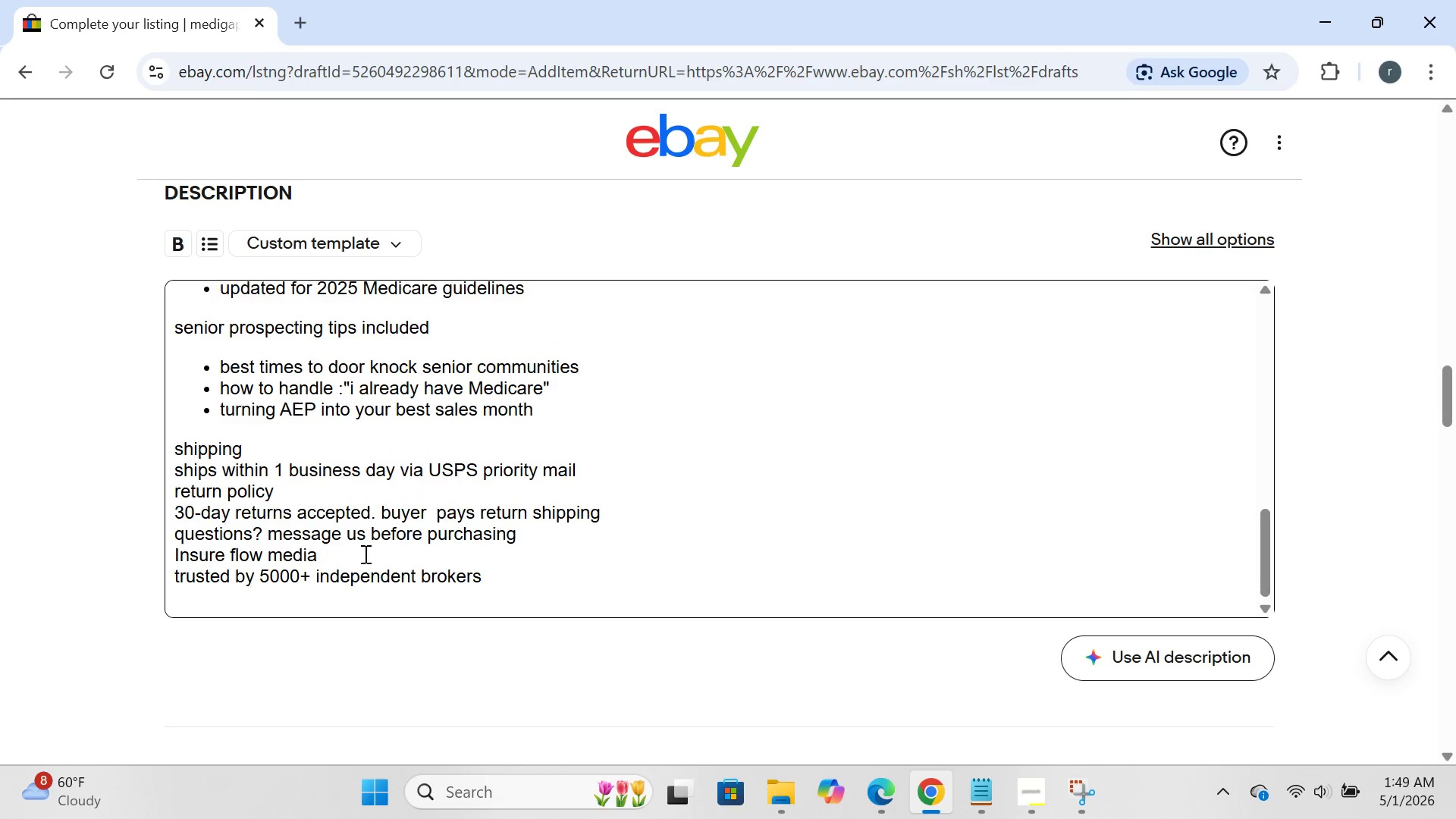 
left_click([295, 473])
 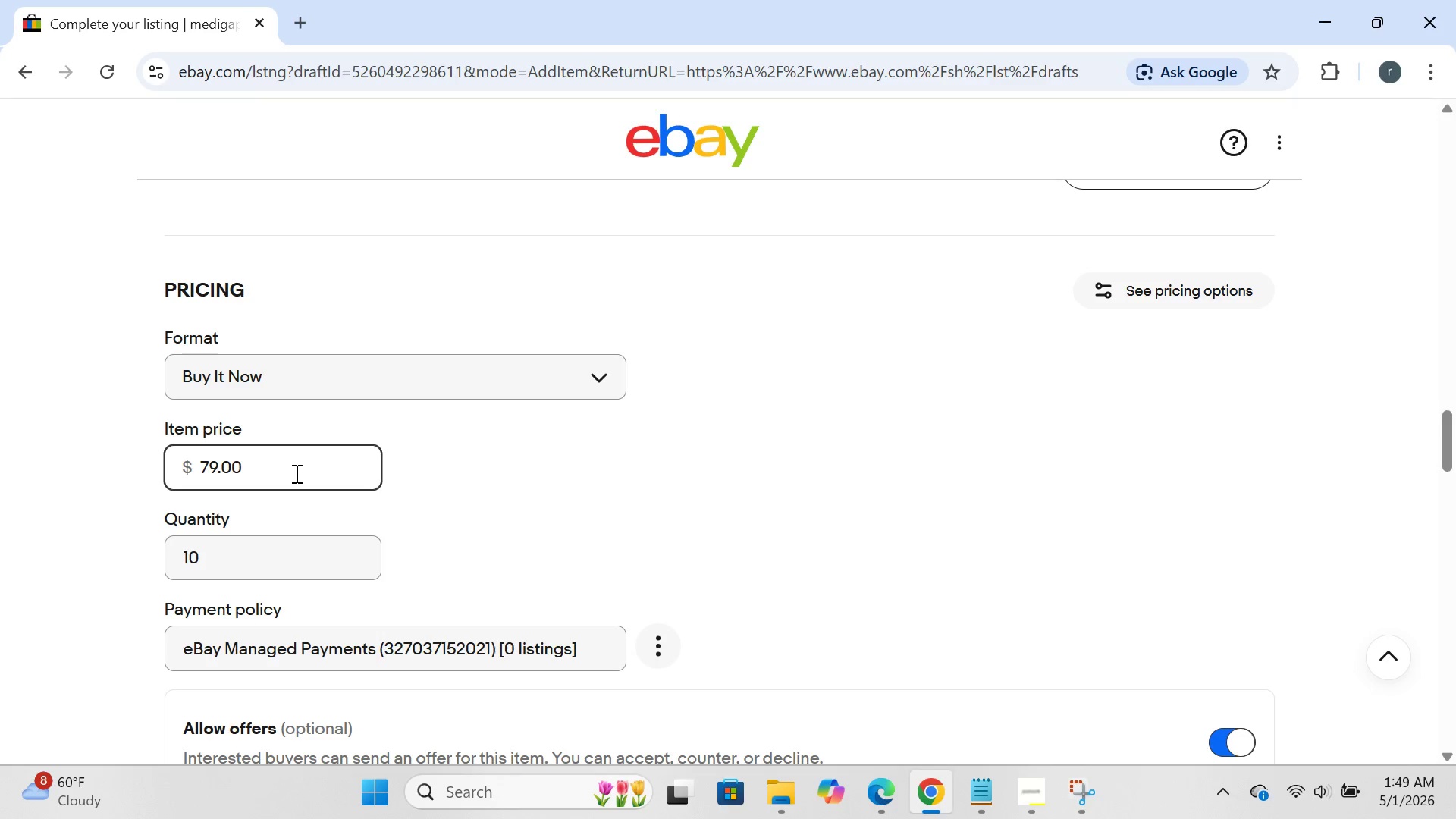 
hold_key(key=Backspace, duration=0.73)
 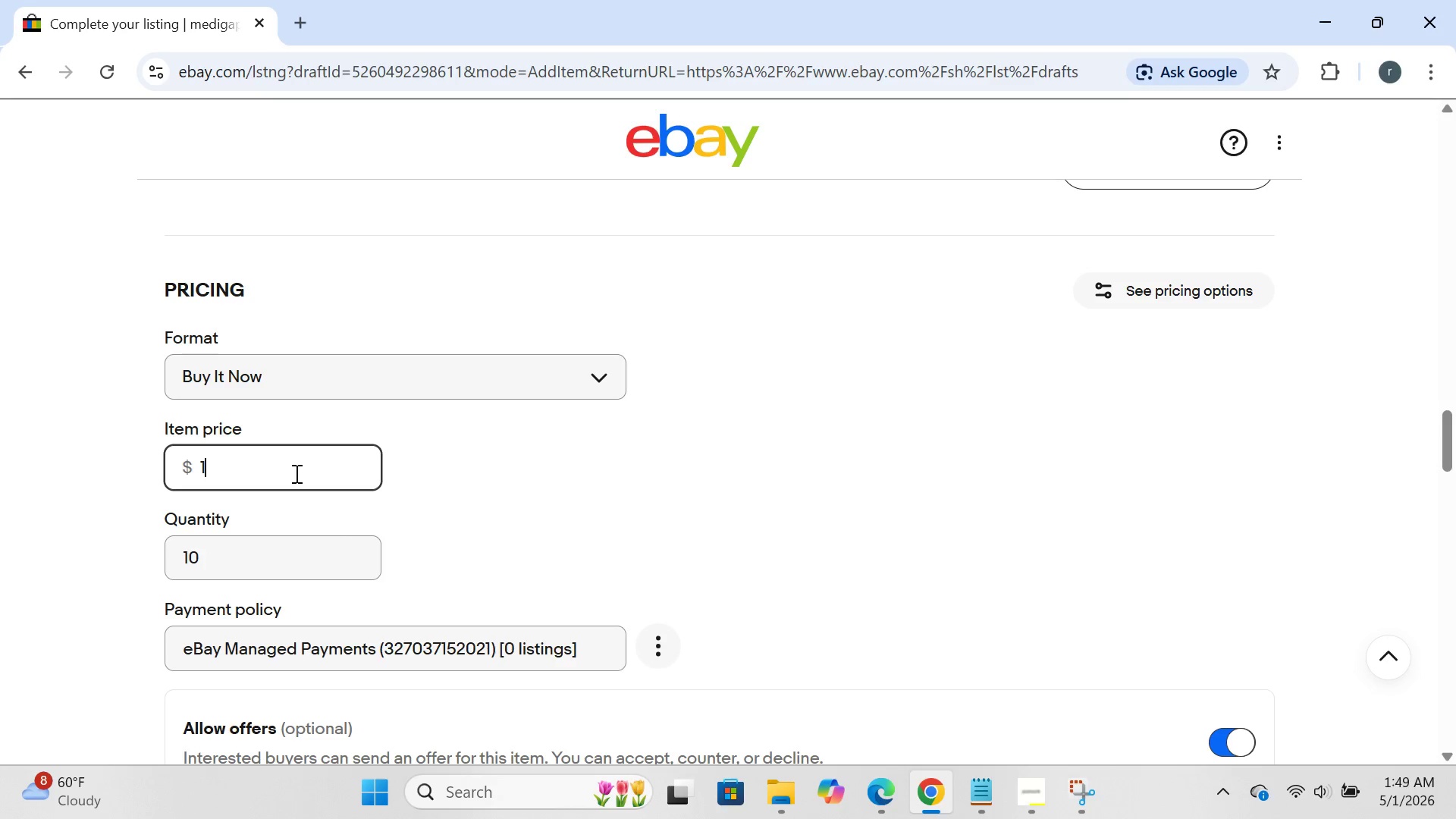 
type(140.00)
 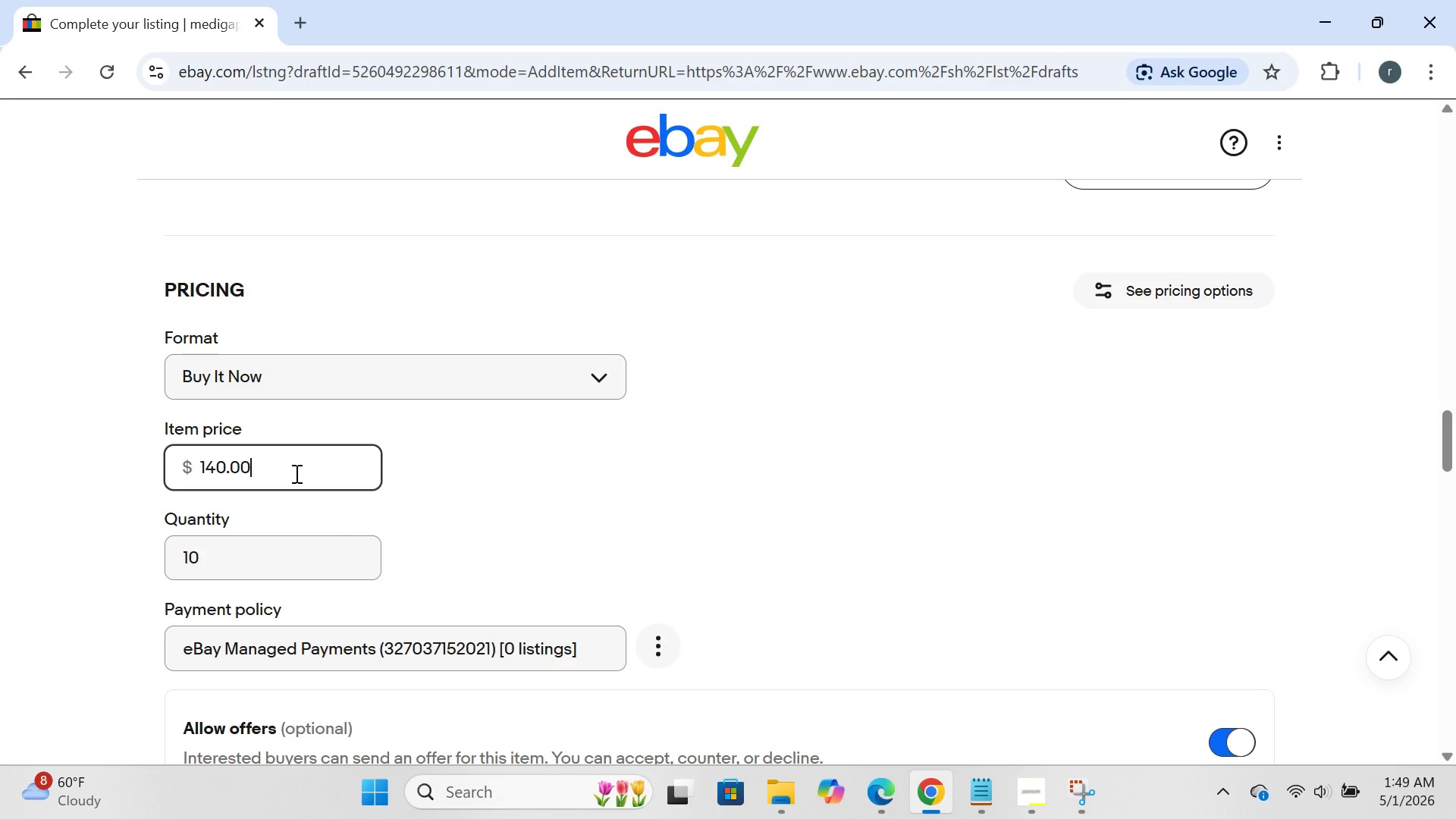 
mouse_move([289, 512])
 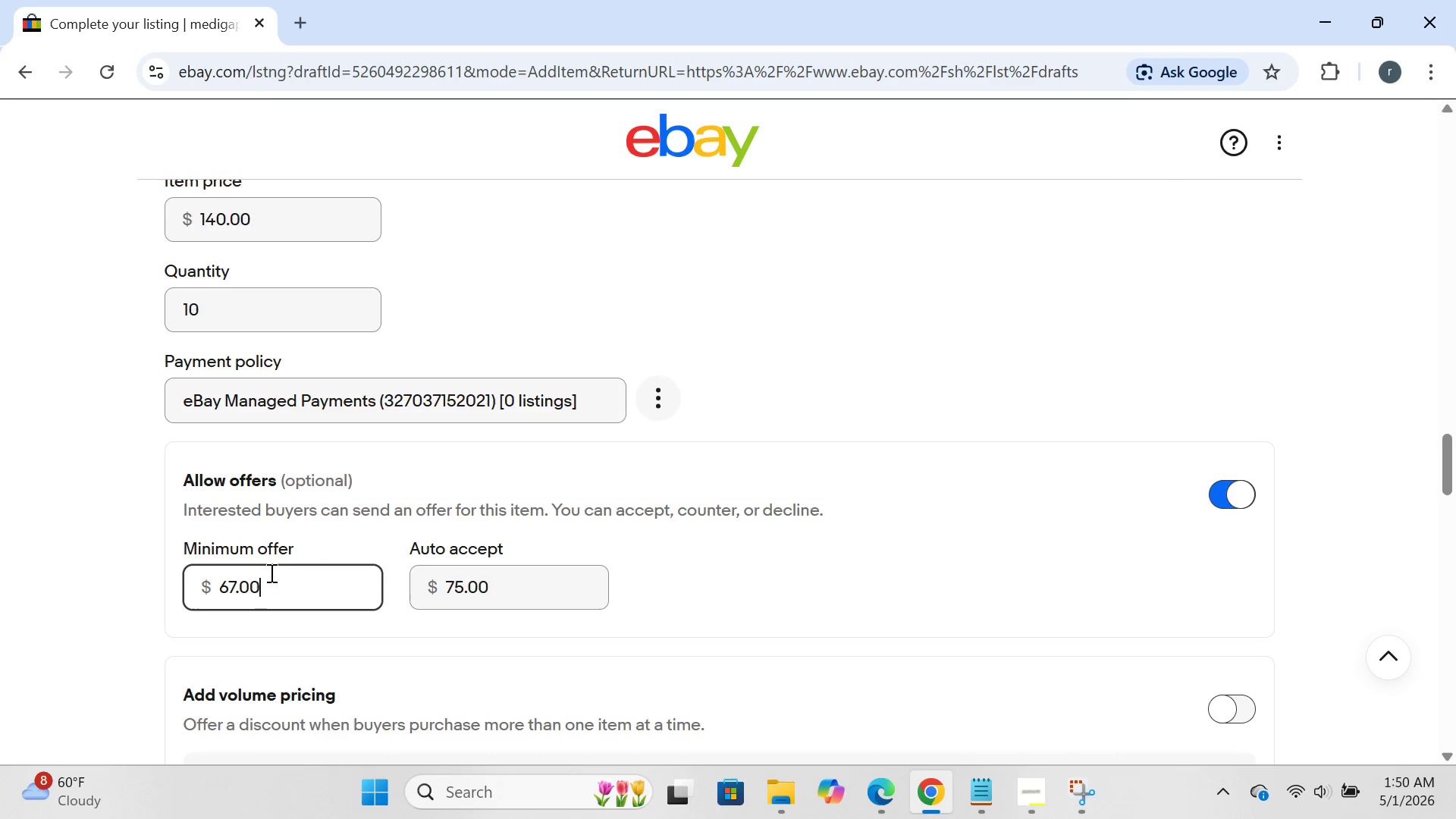 
left_click([270, 573])
 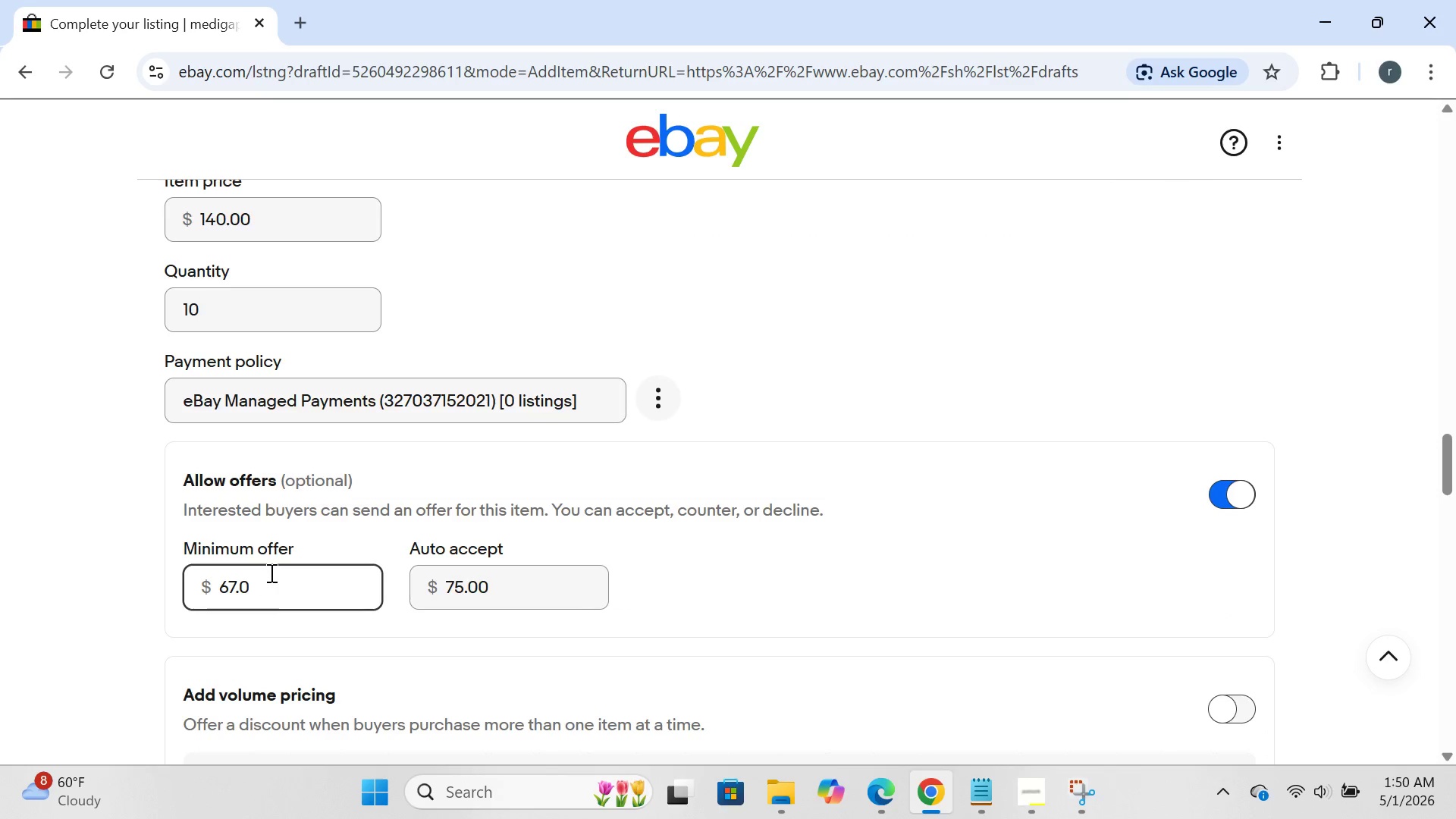 
hold_key(key=Backspace, duration=1.25)
 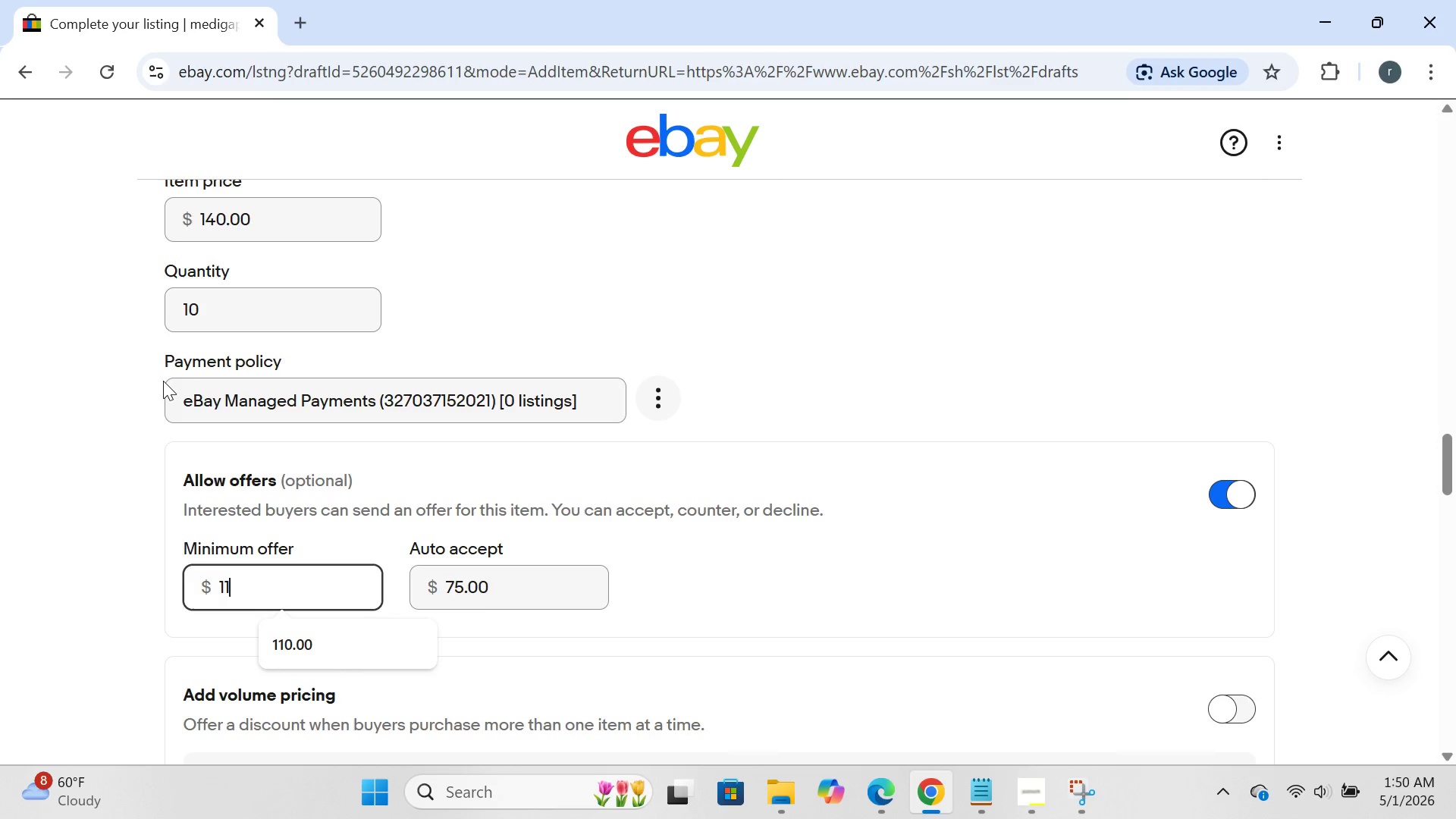 
type(119.00)
 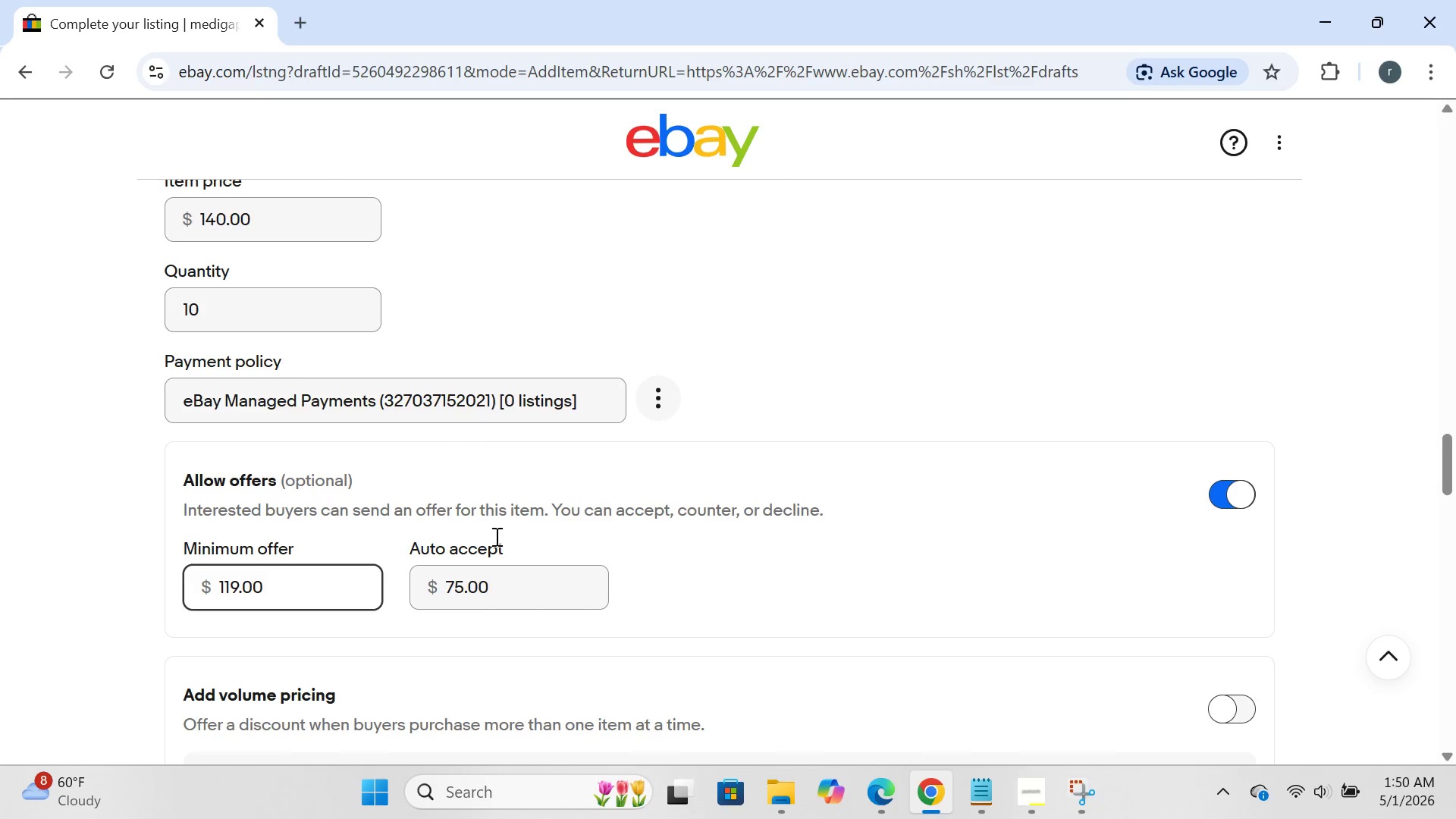 
left_click([507, 584])
 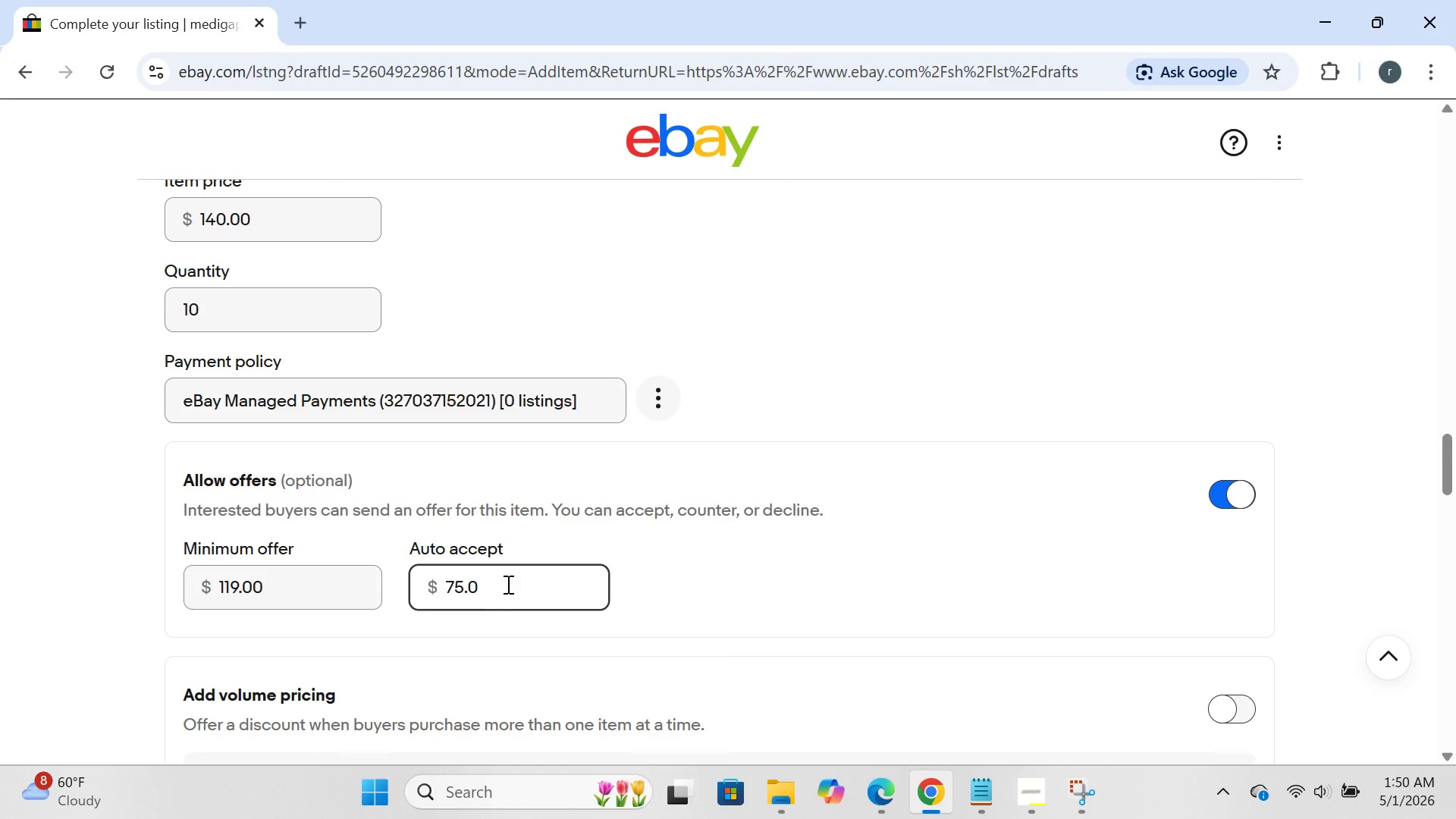 
hold_key(key=Backspace, duration=0.84)
 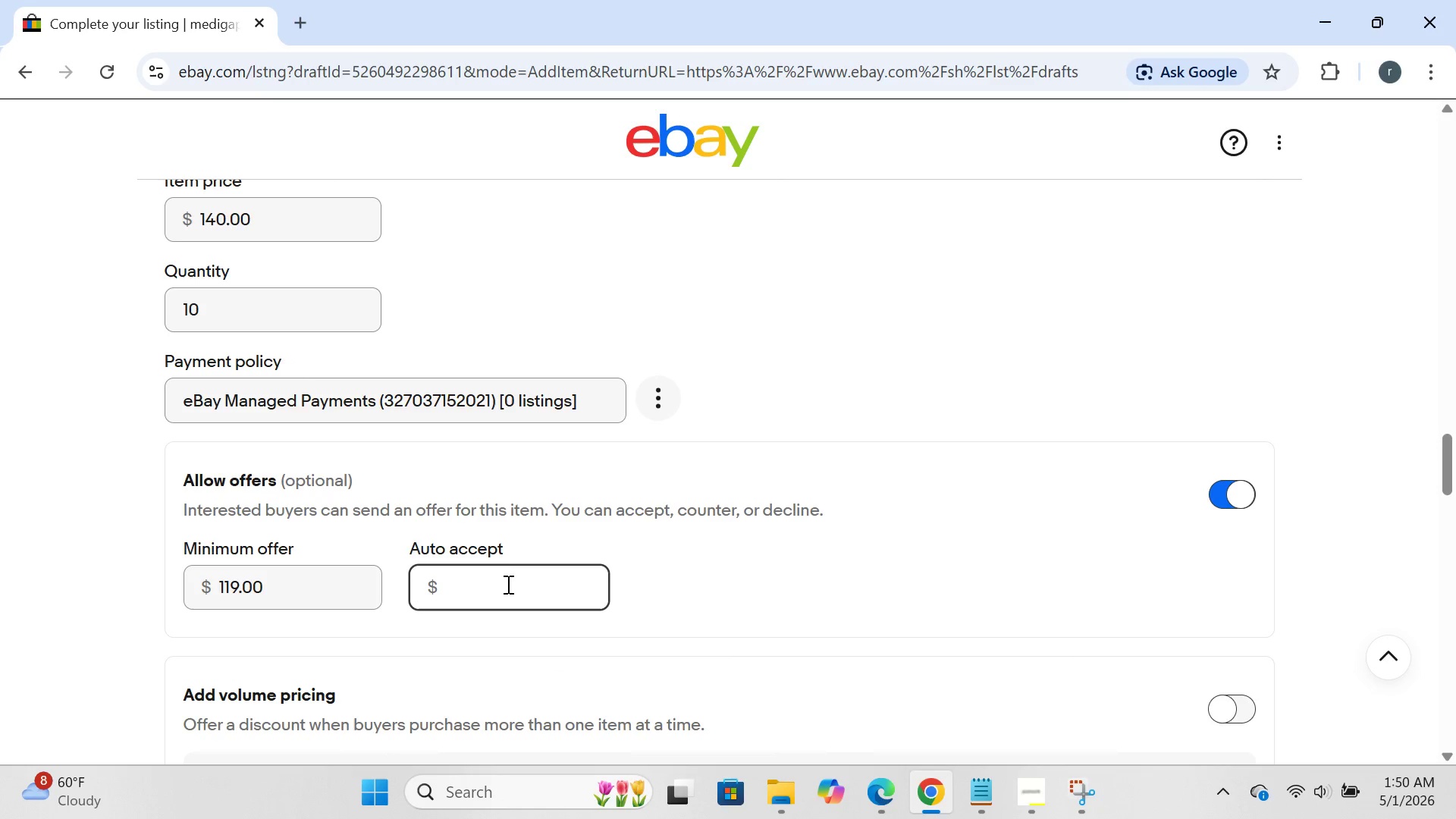 
type(133)
 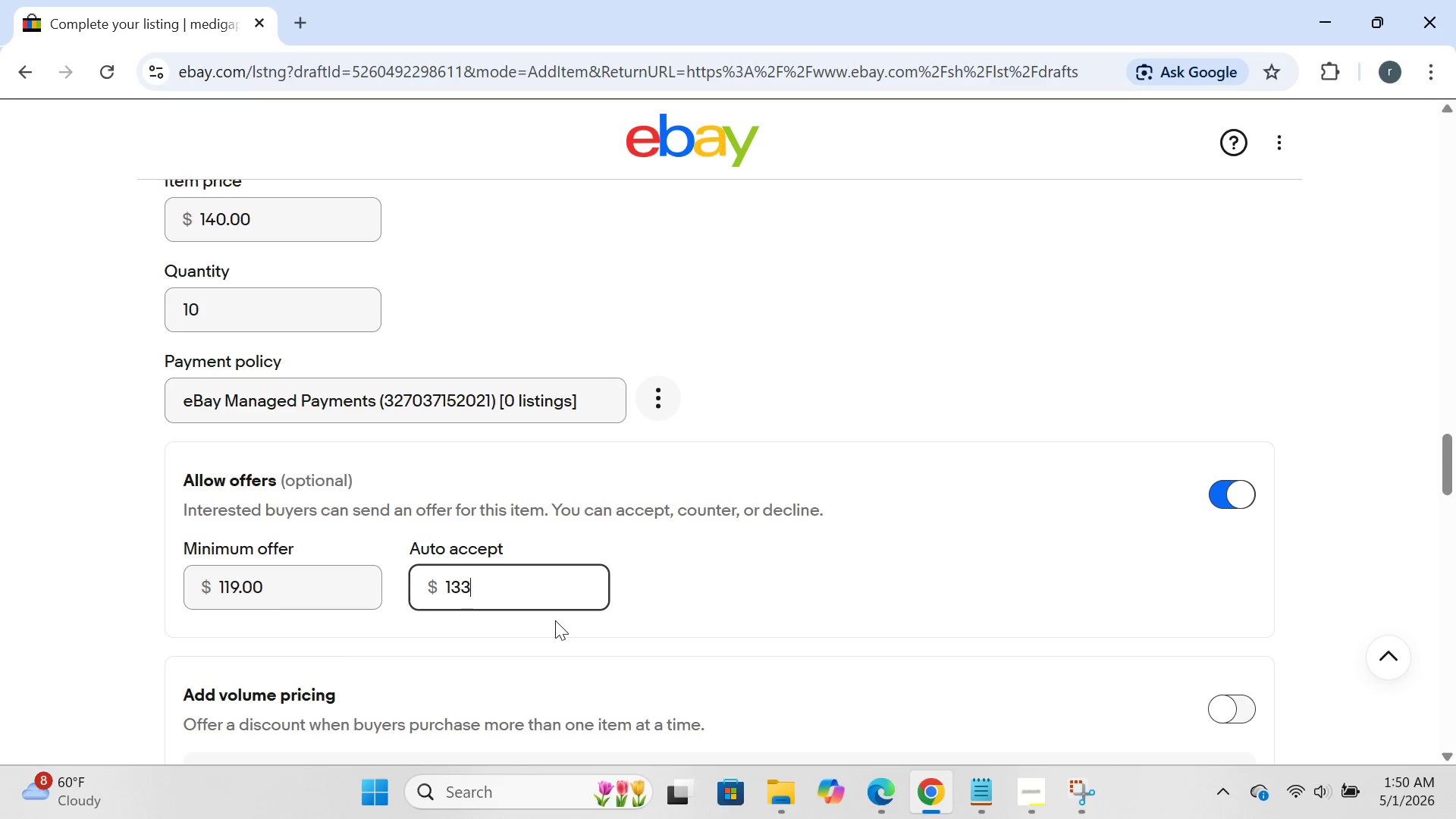 
type(,00)
key(Backspace)
key(Backspace)
key(Backspace)
type(.000)
 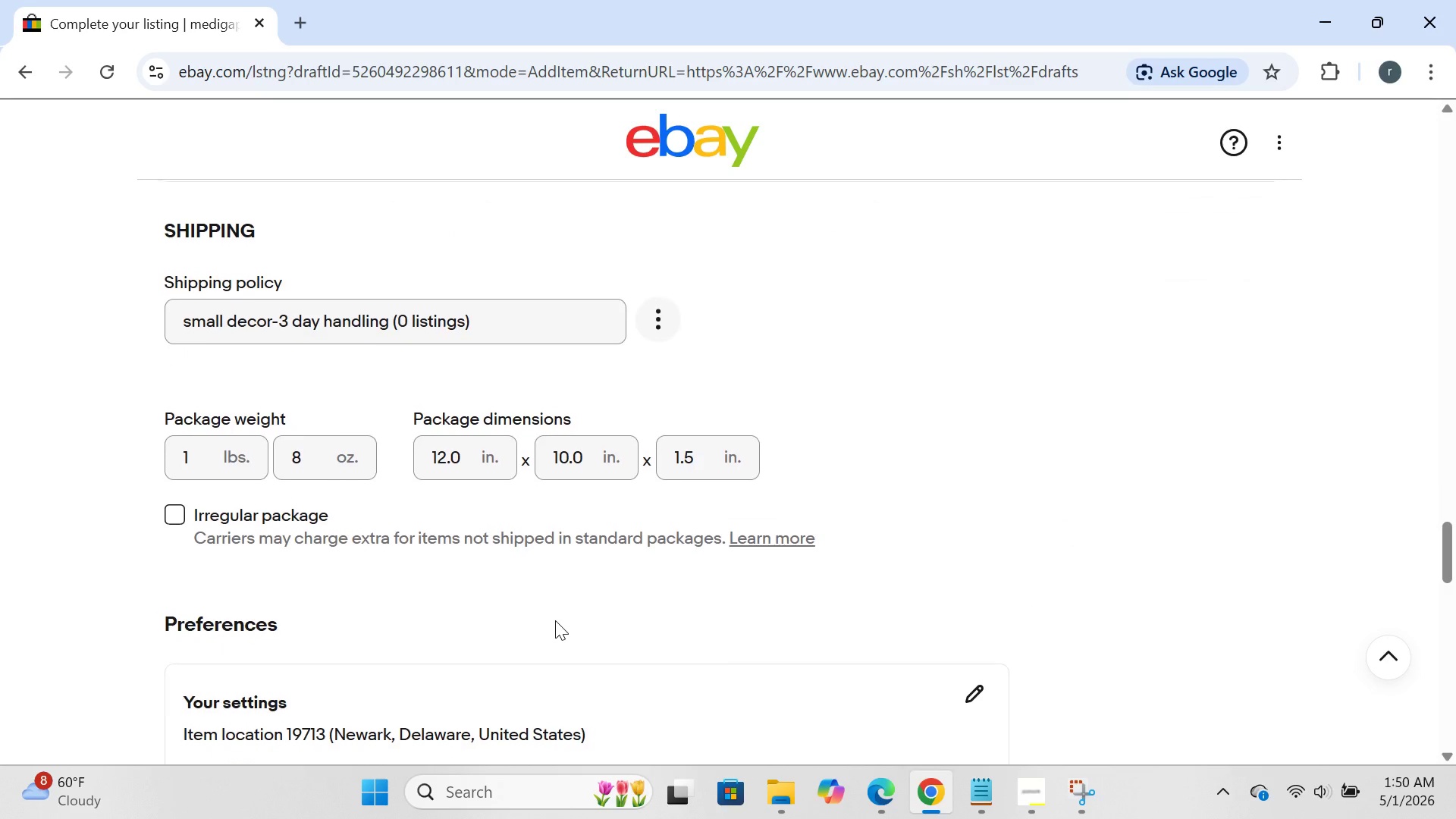 
wait(5.56)
 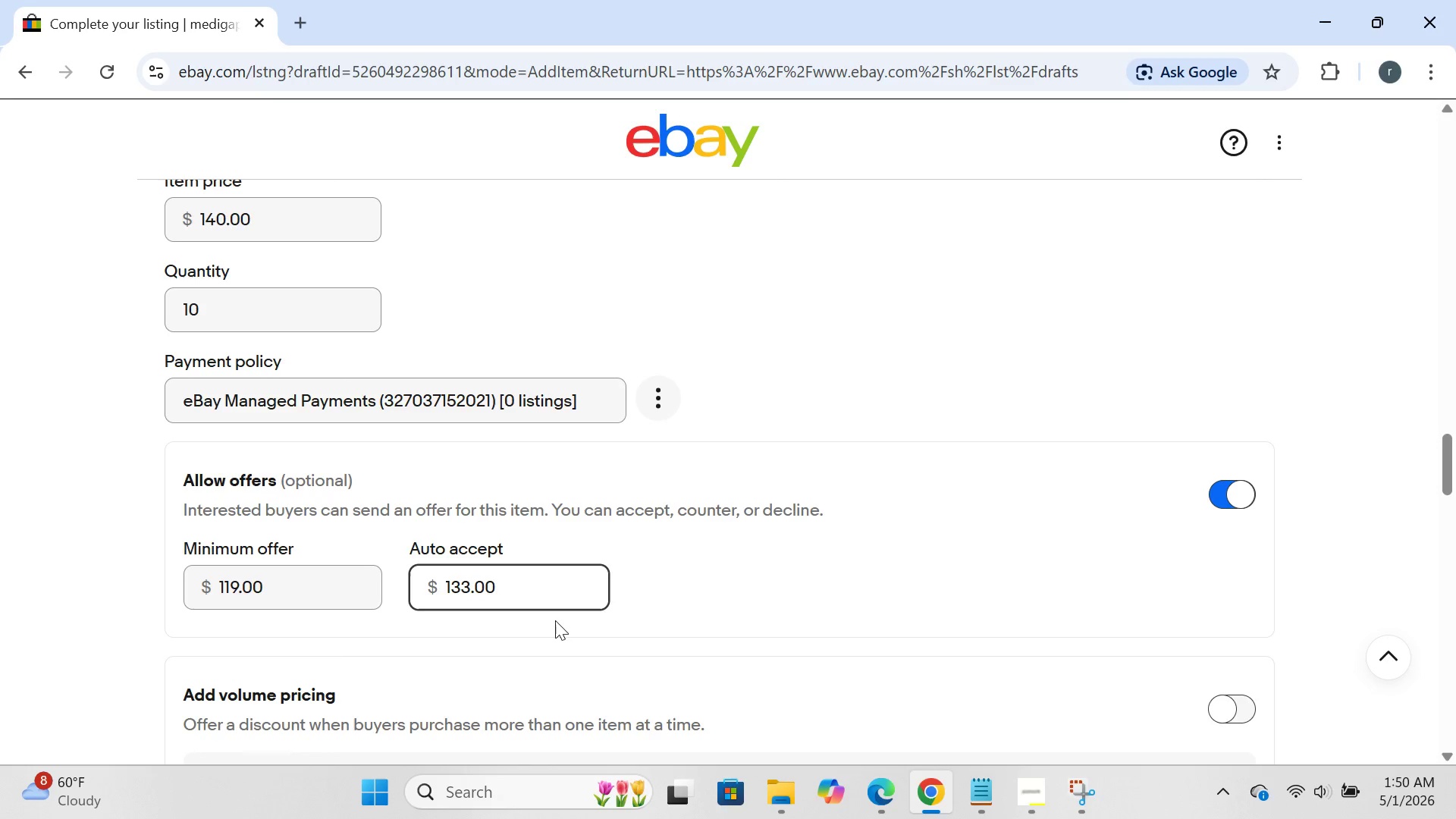 
left_click([193, 317])
 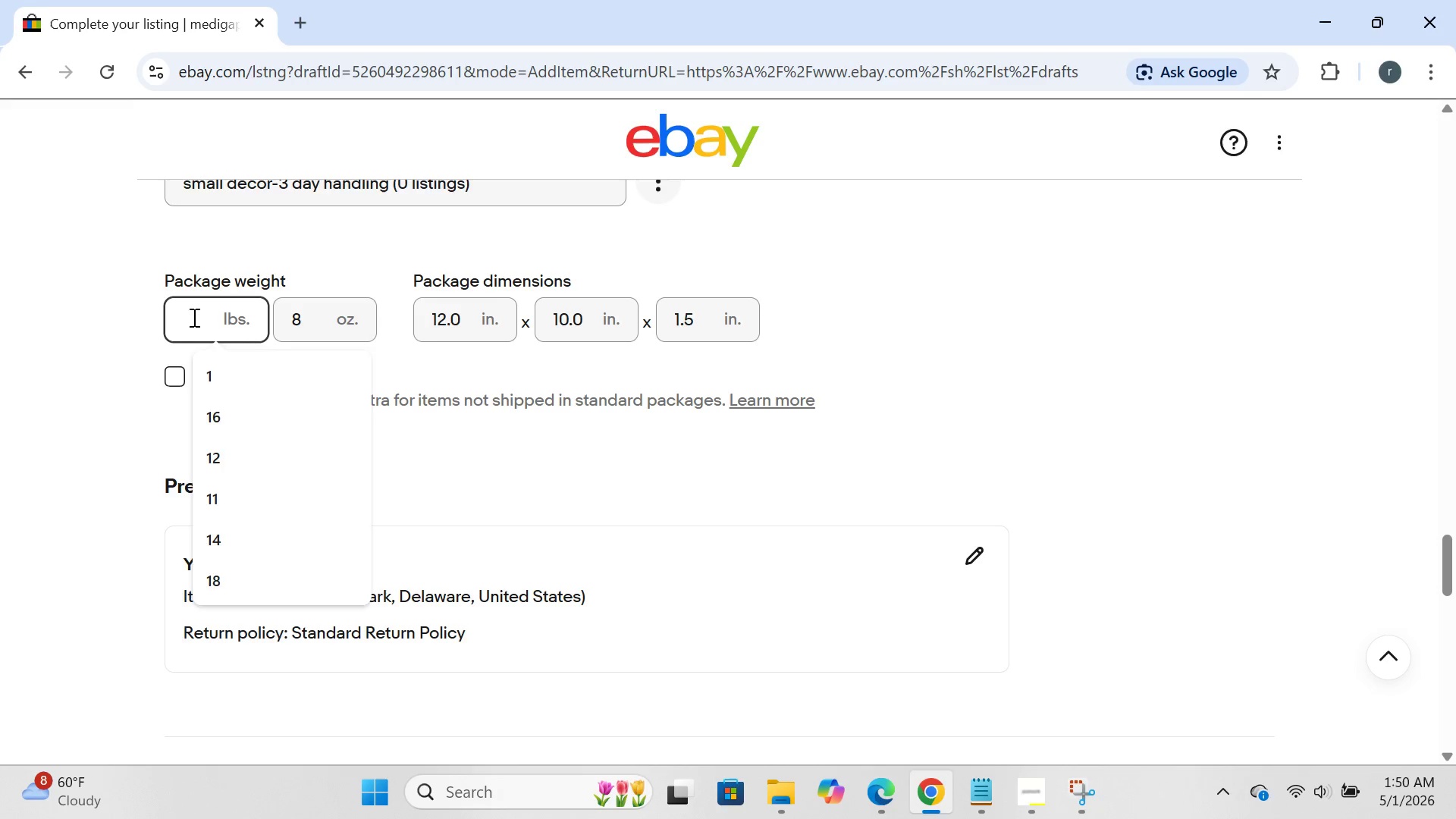 
key(Backspace)
 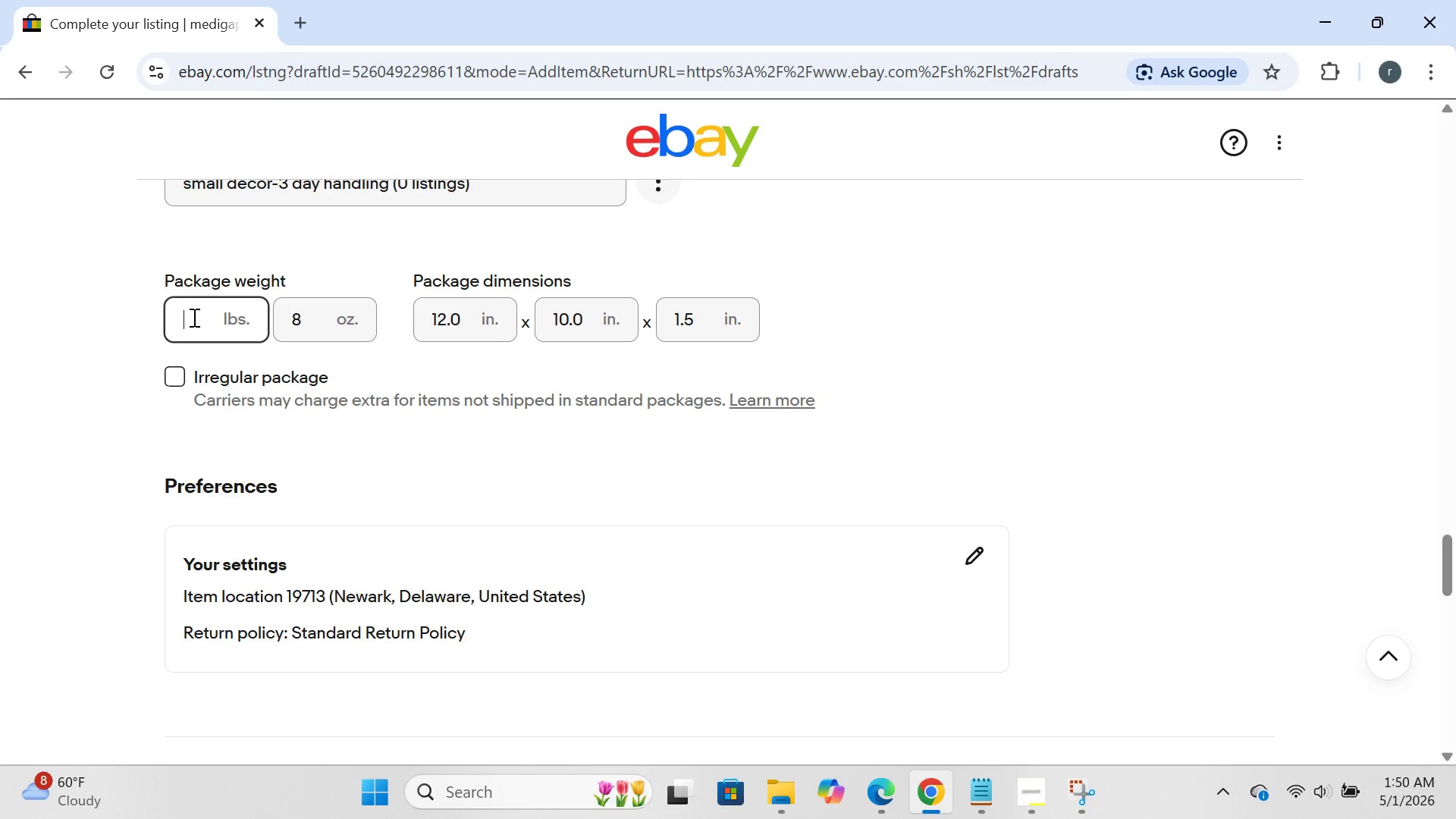 
key(2)
 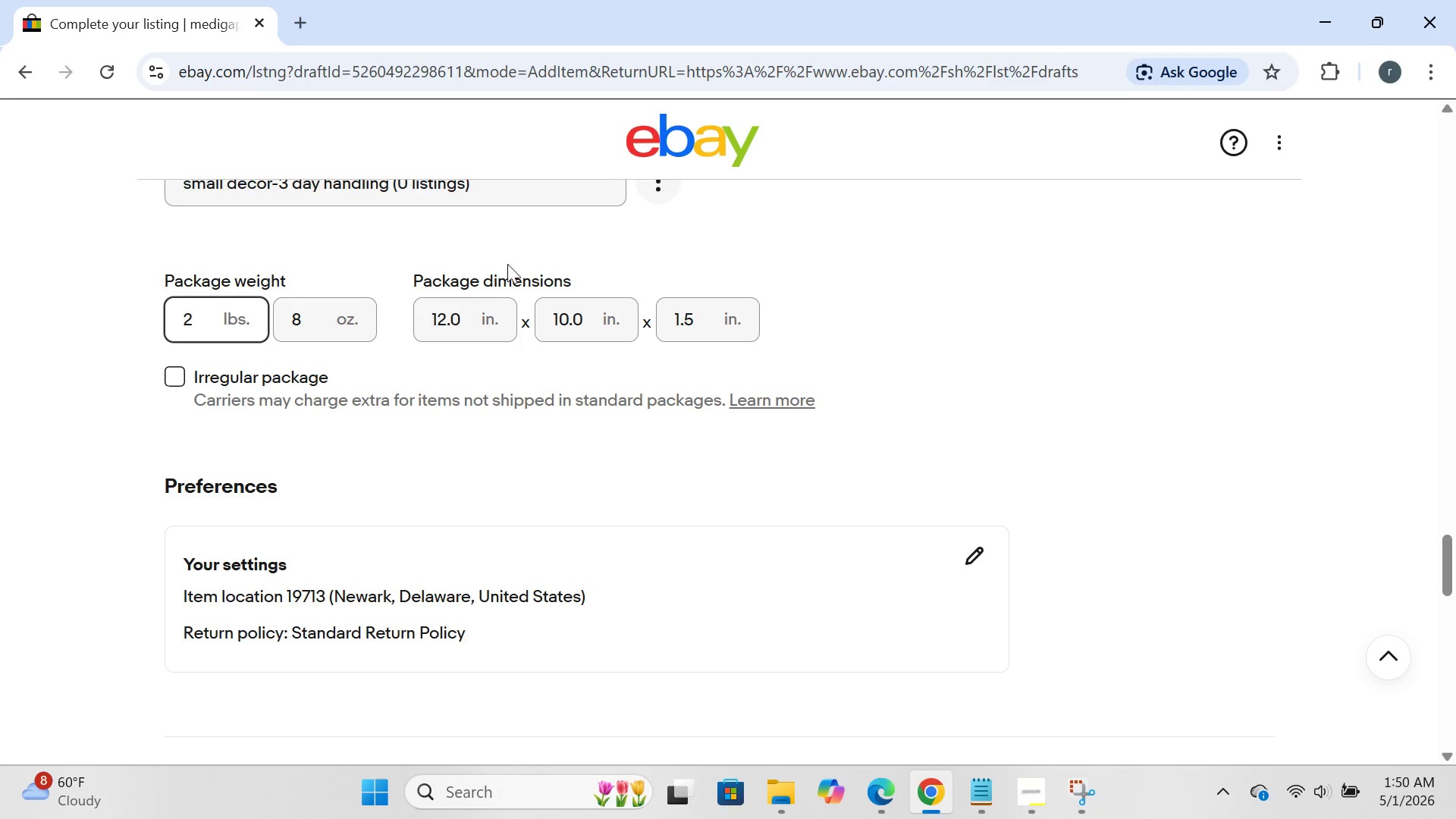 
left_click([476, 309])
 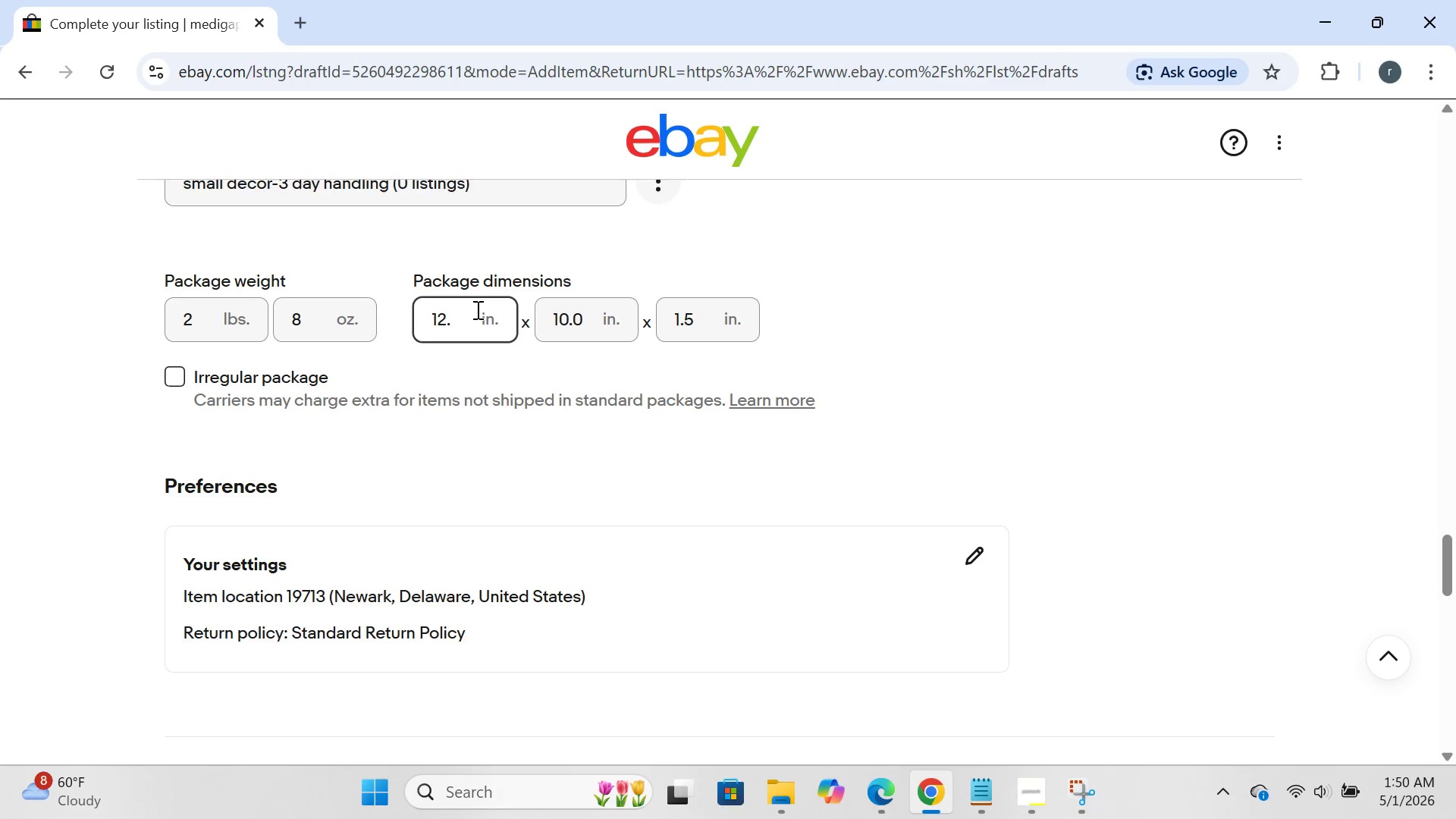 
key(Backspace)
 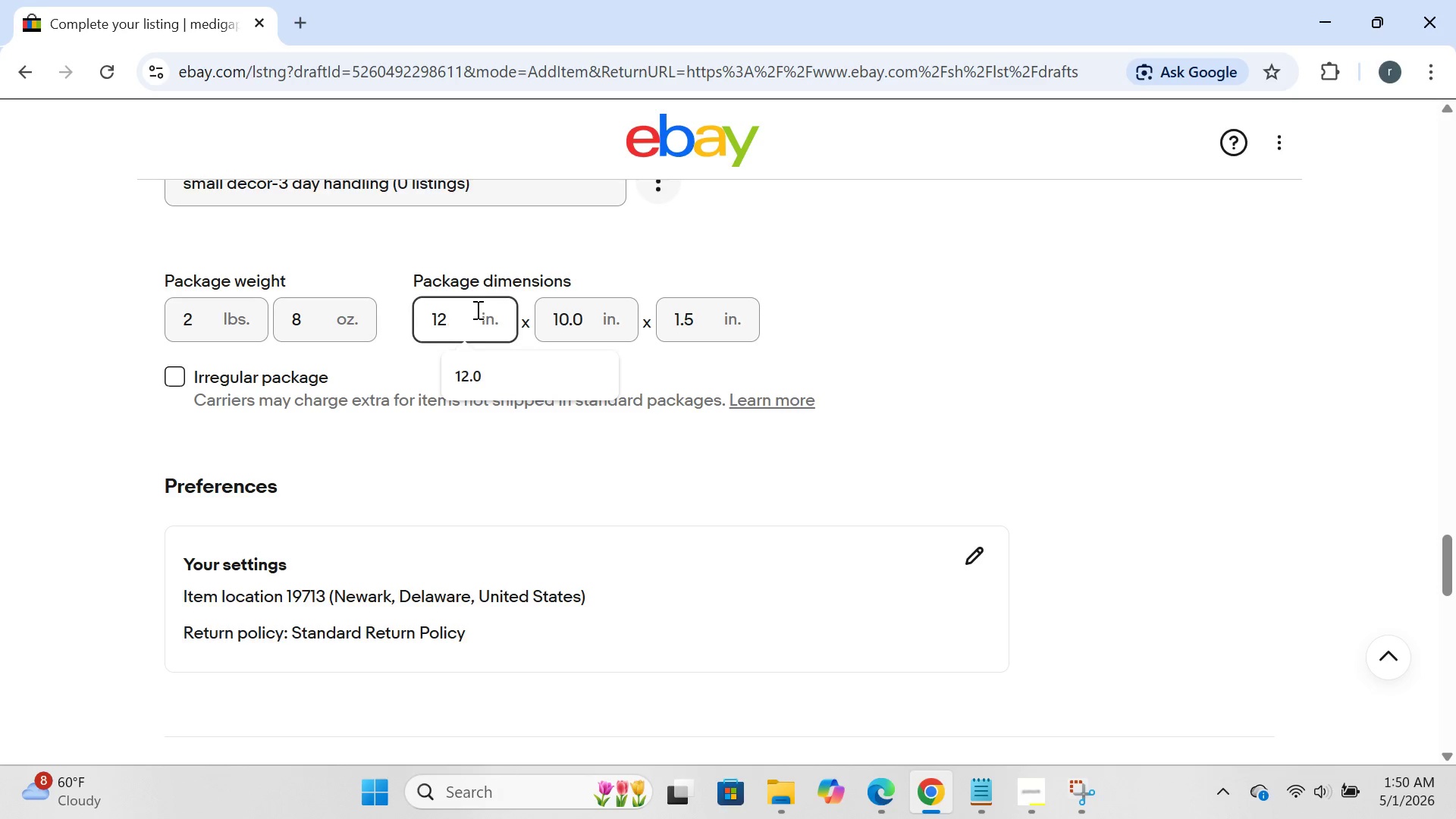 
key(Backspace)
 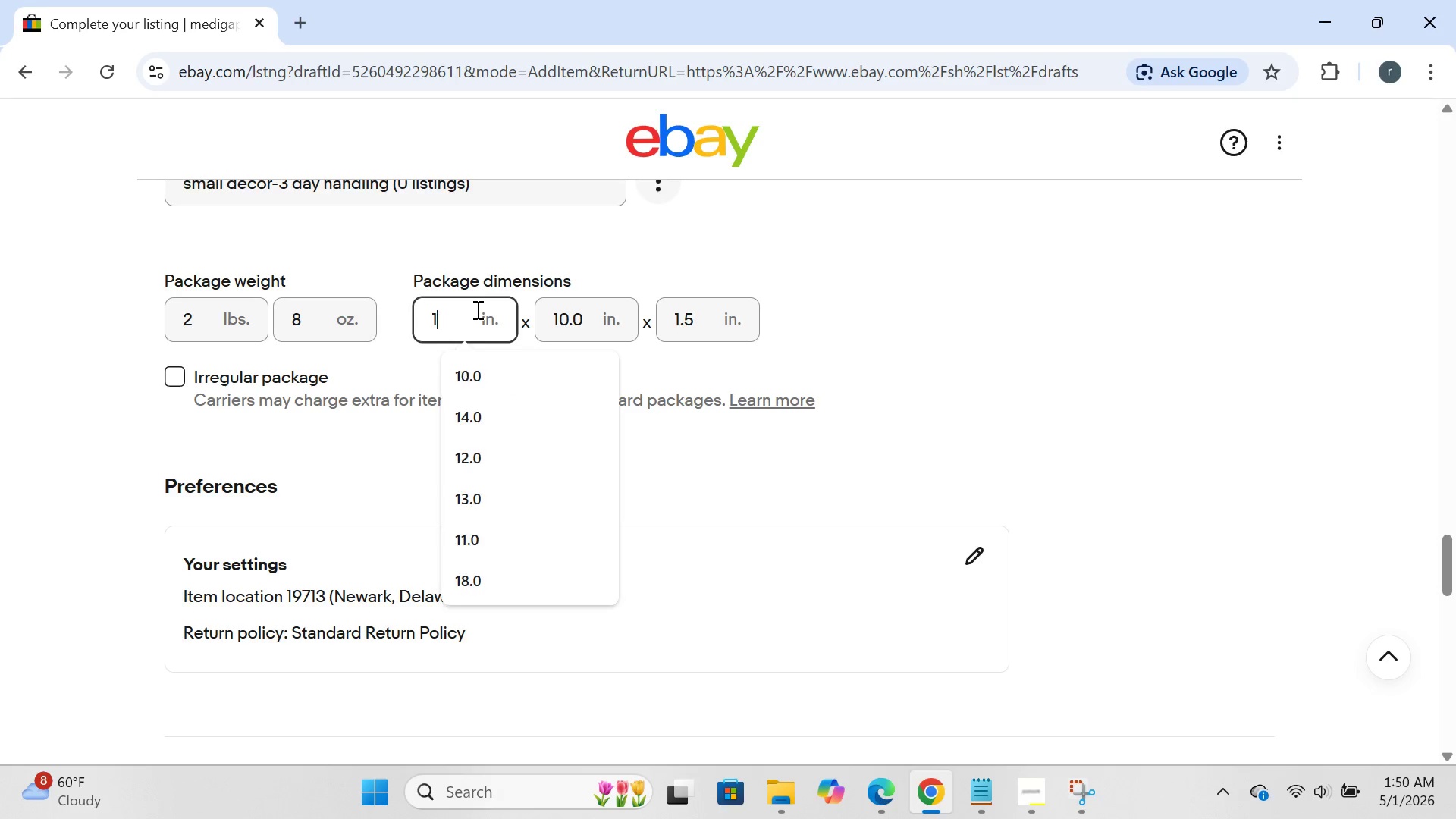 
key(Backspace)
 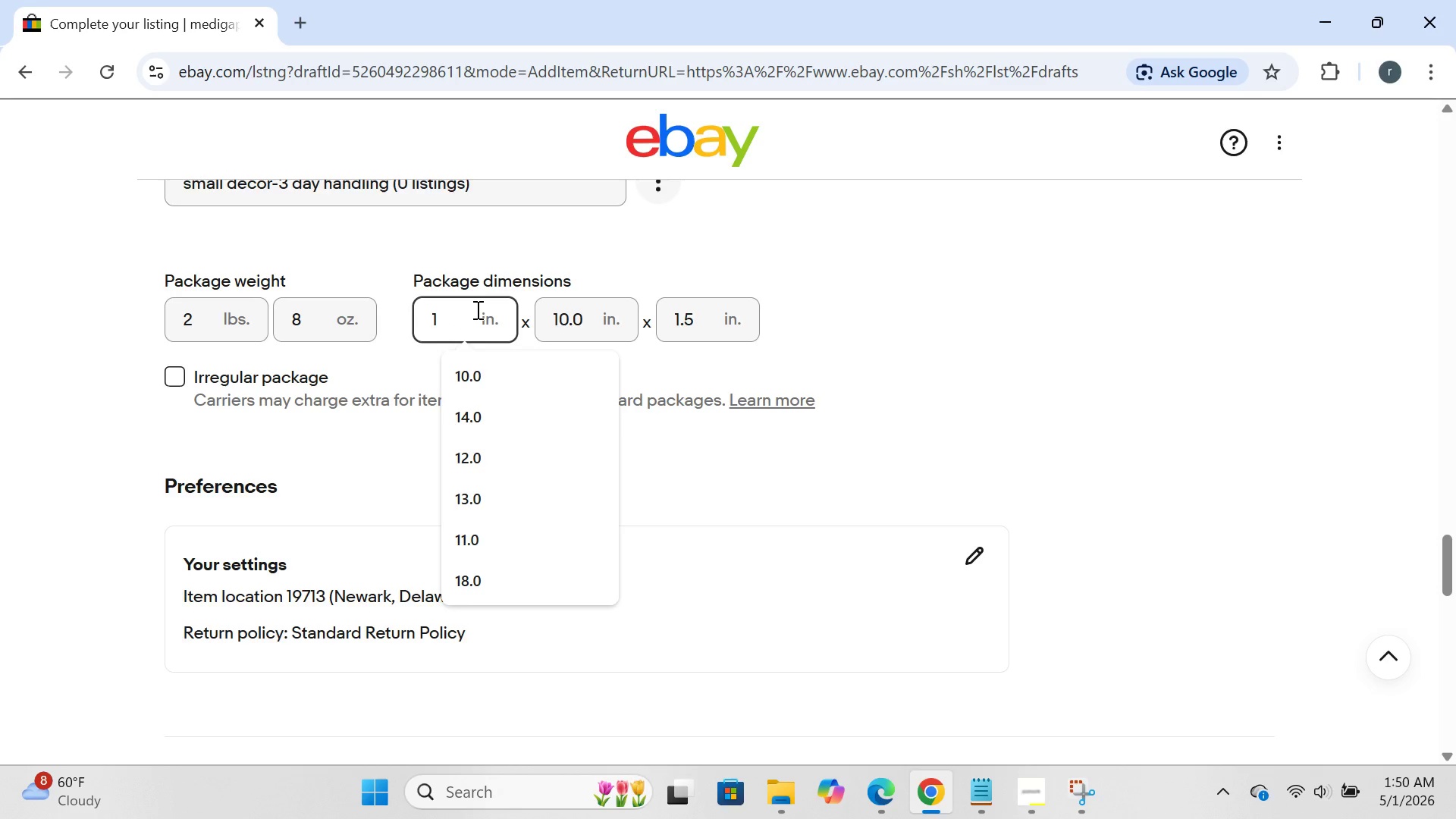 
key(3)
 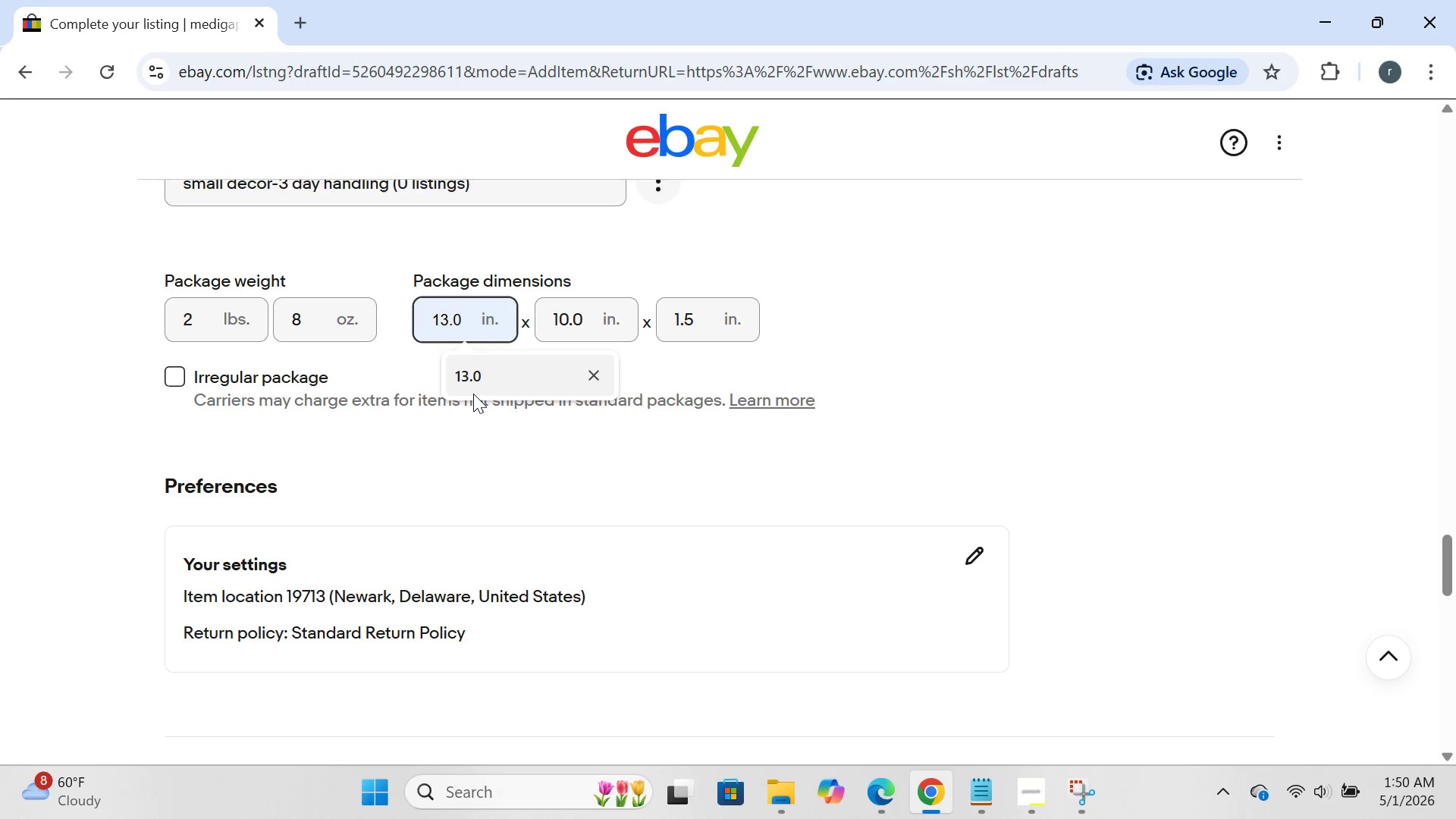 
left_click([474, 393])
 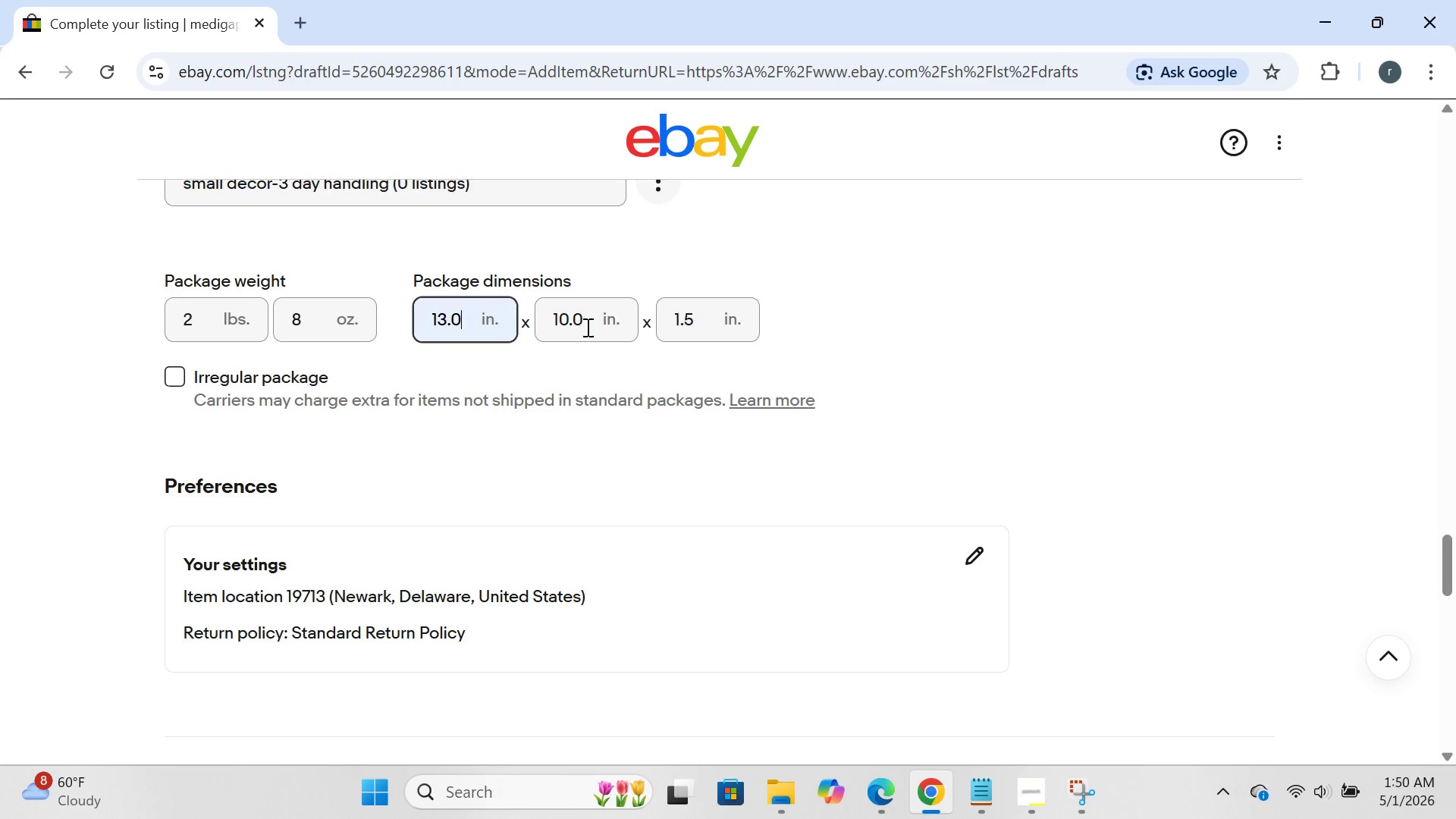 
left_click([586, 325])
 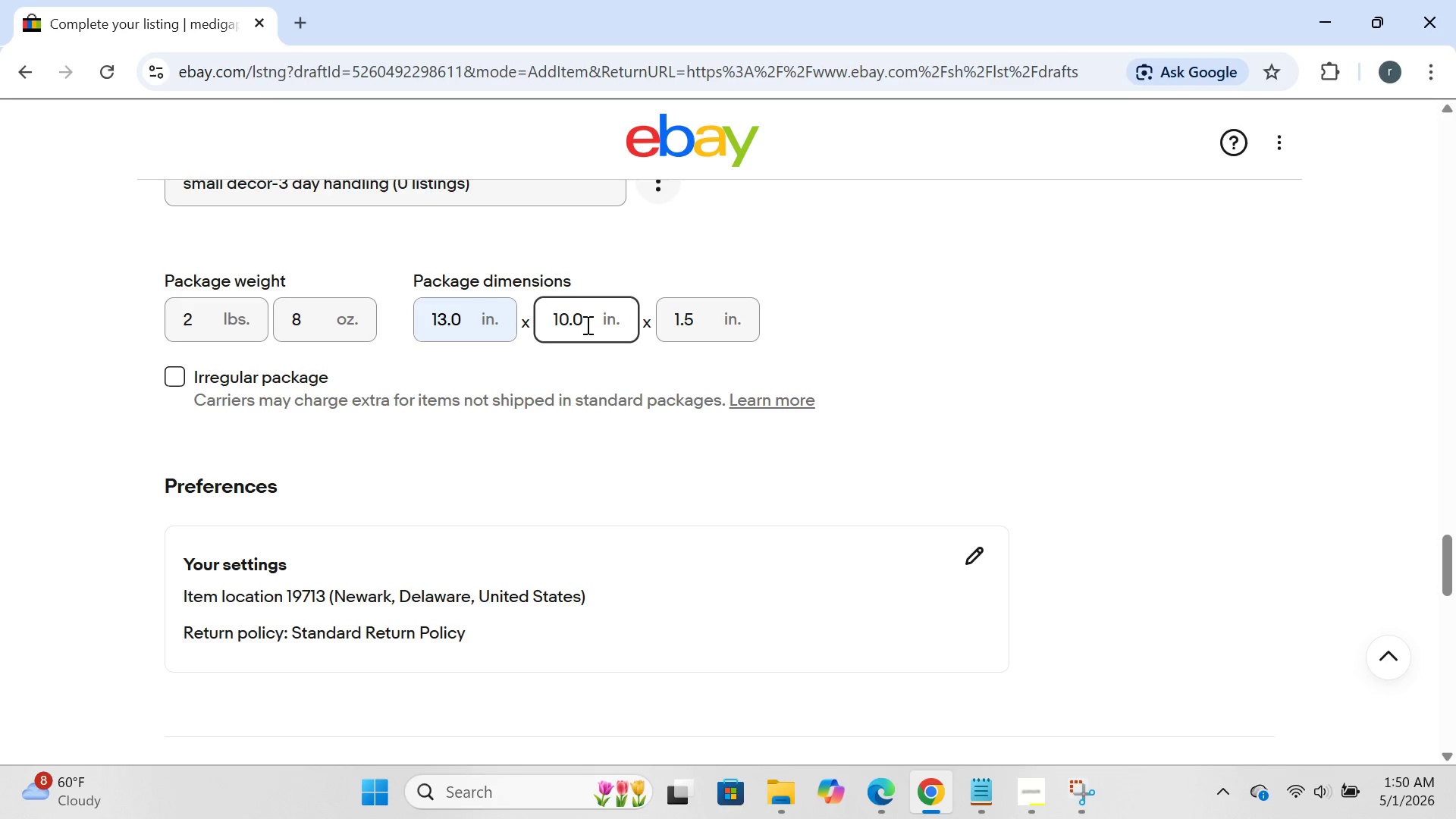 
key(Backspace)
 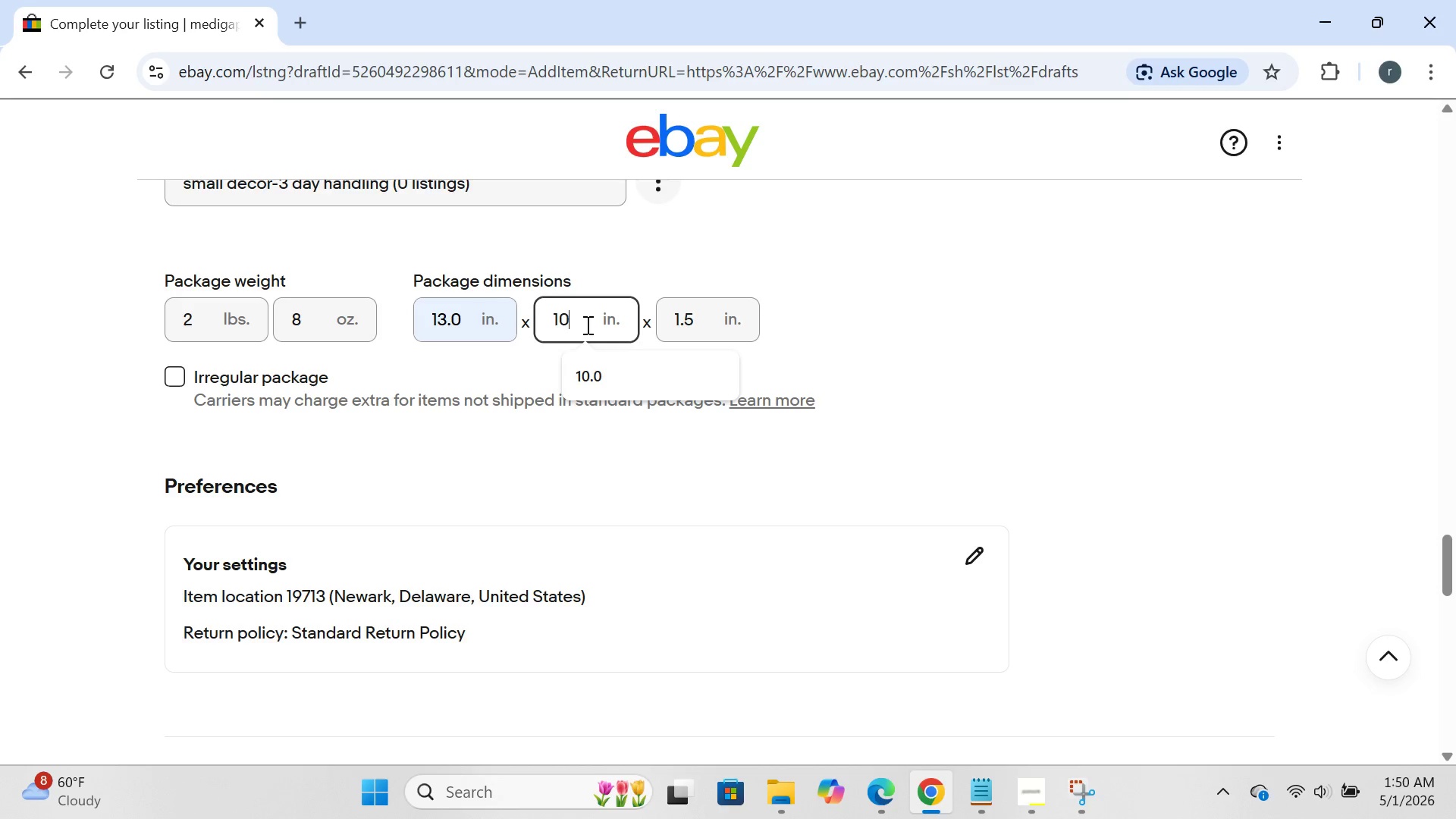 
key(Backspace)
 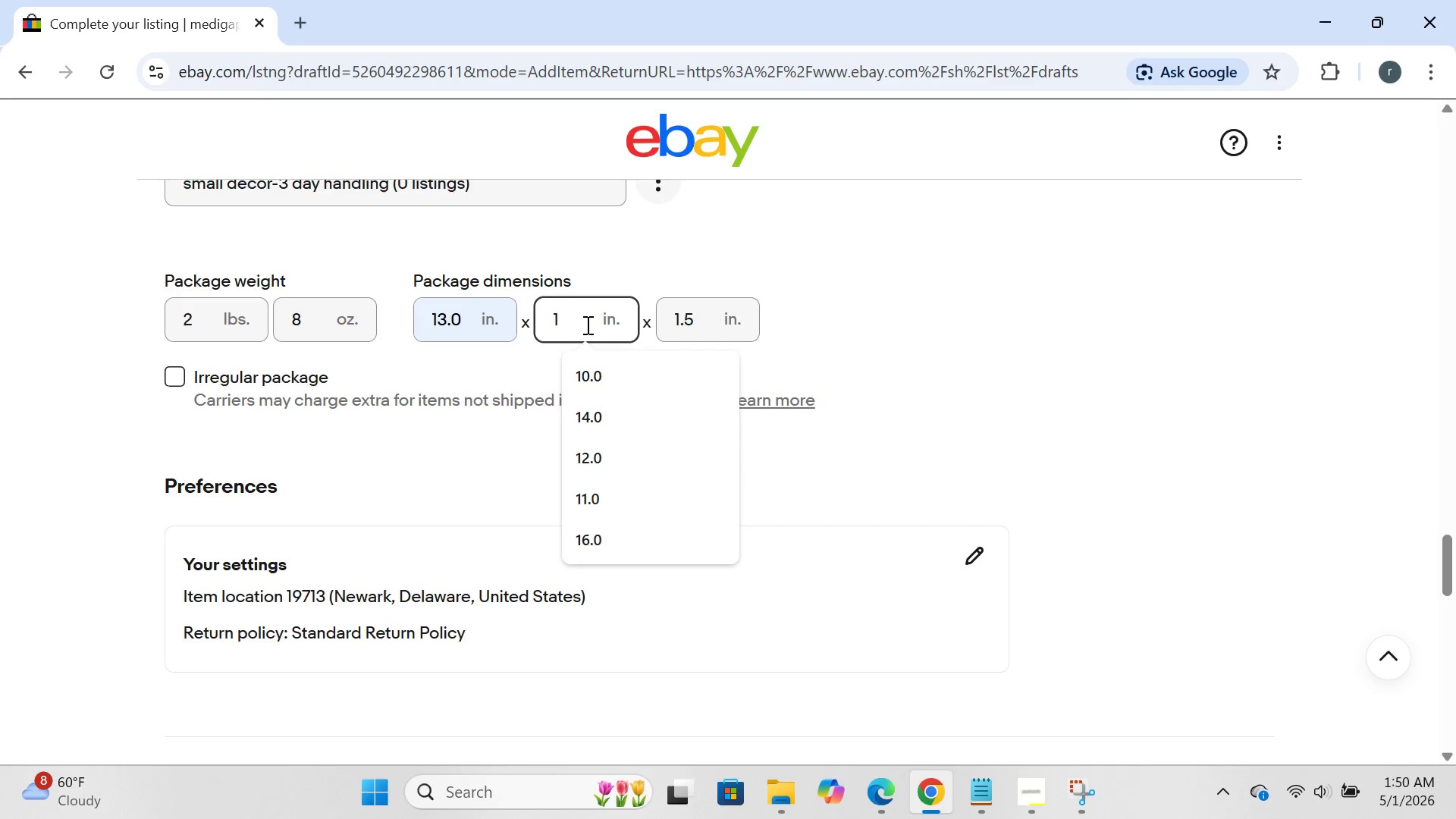 
key(Backspace)
 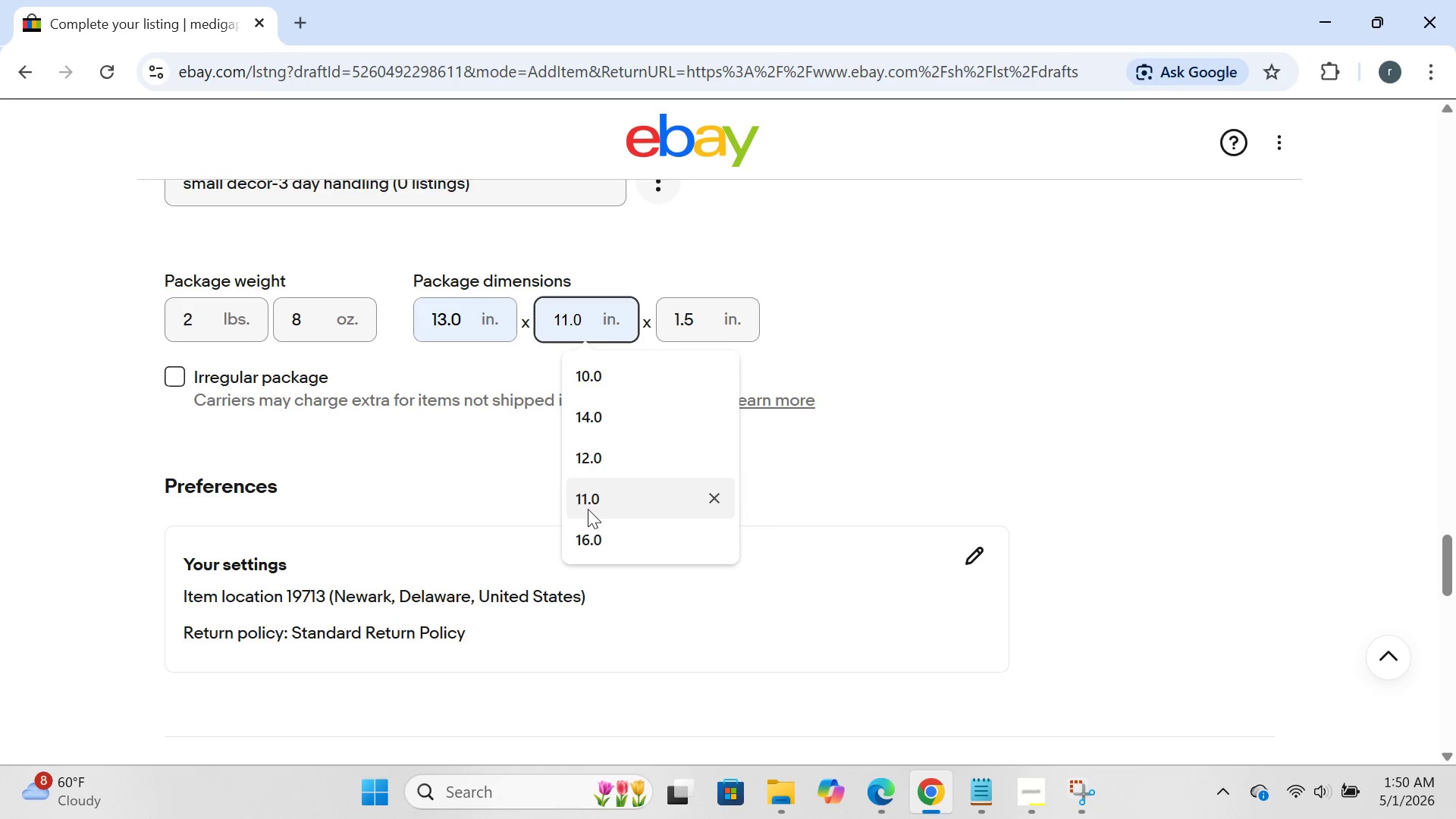 
left_click([588, 509])
 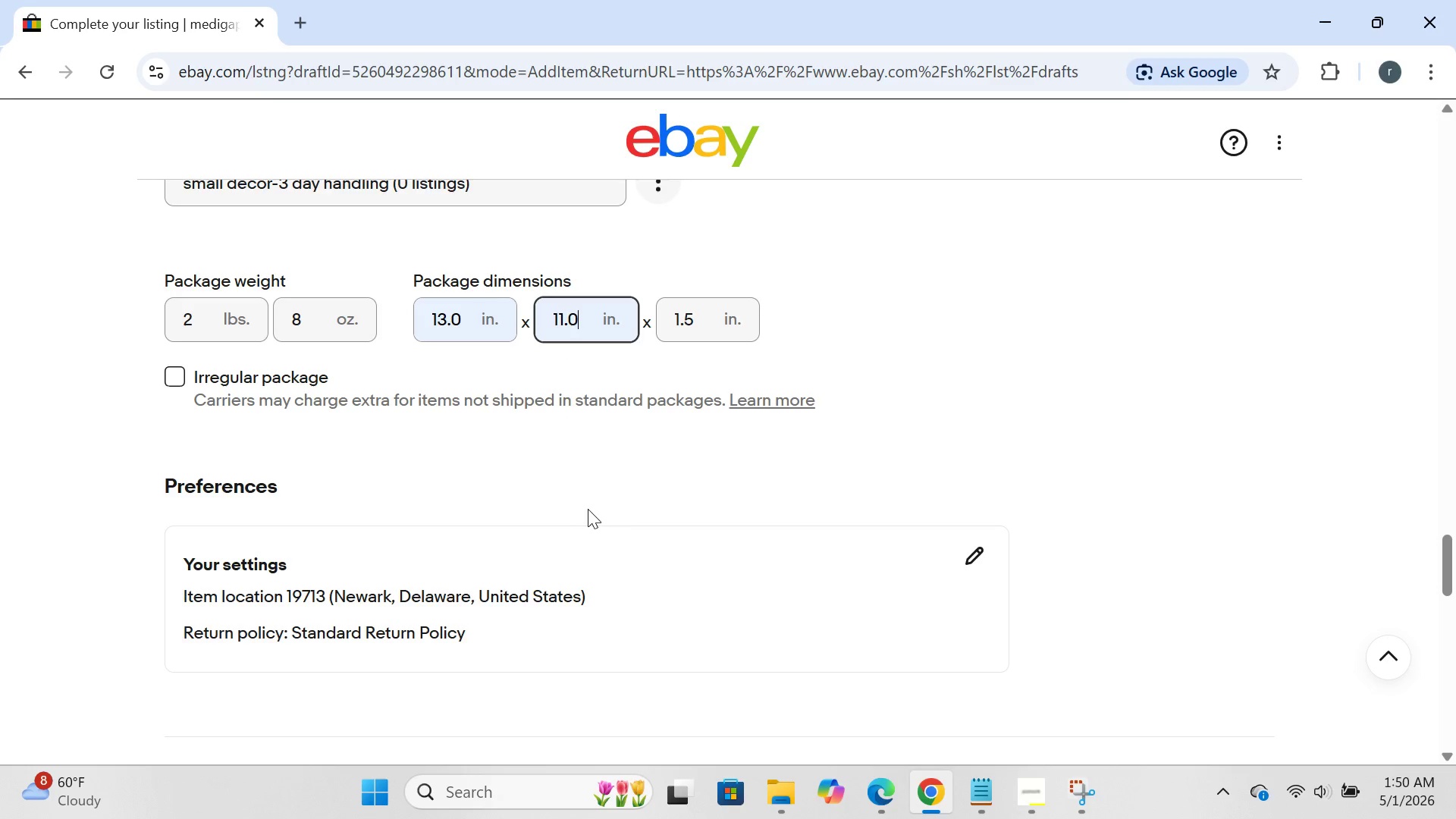 
left_click([701, 315])
 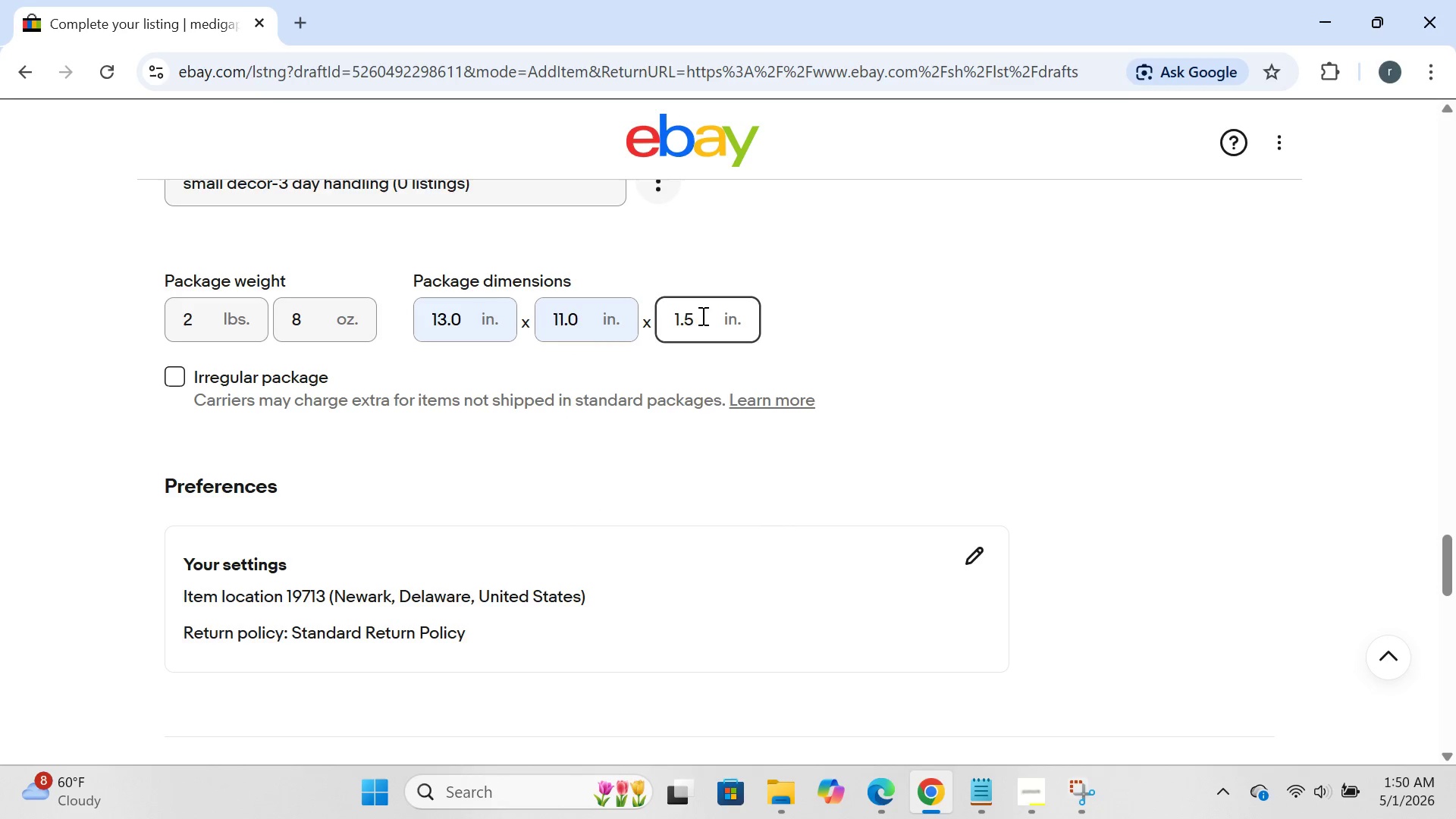 
key(Backspace)
 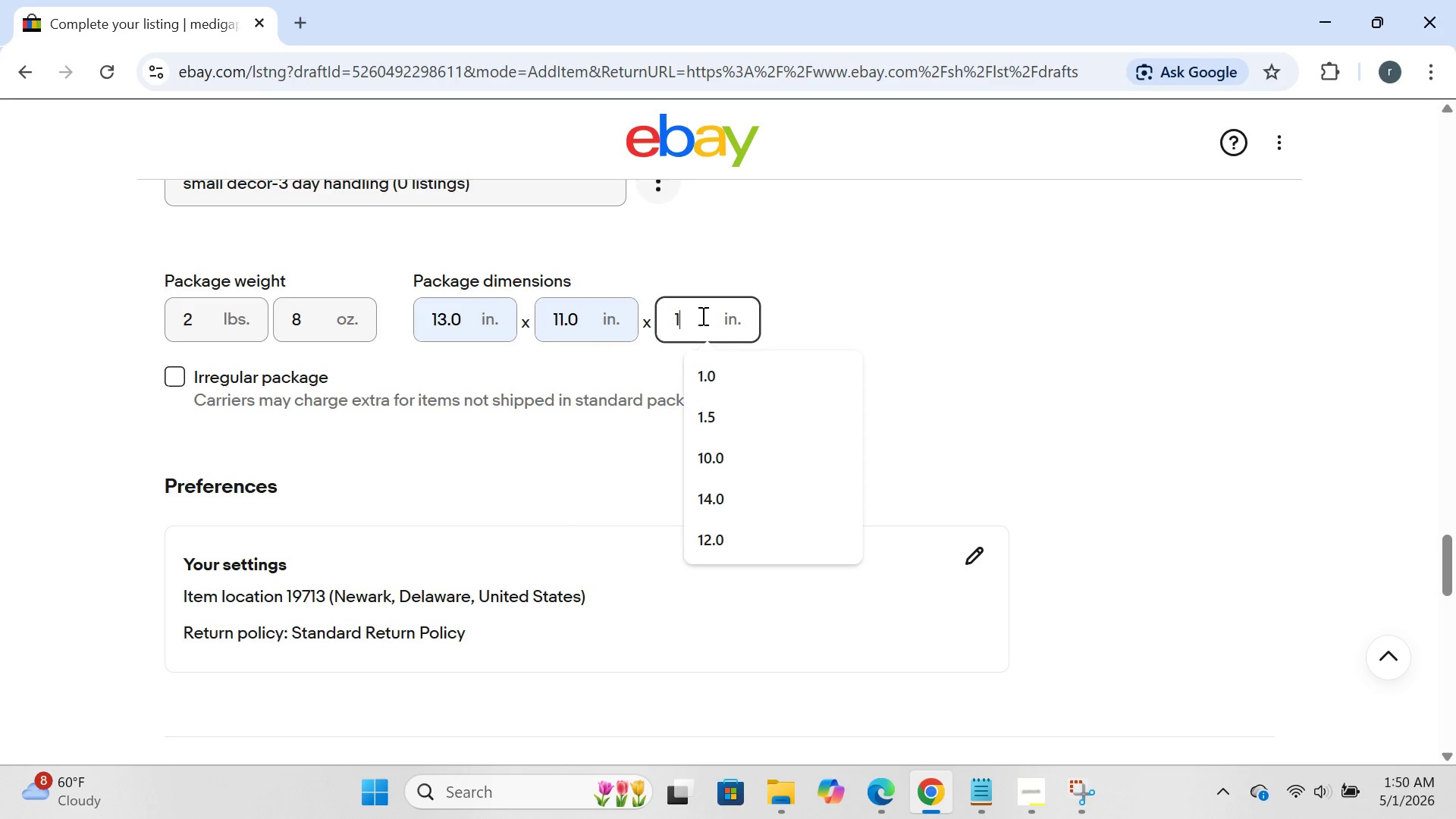 
key(Backspace)
 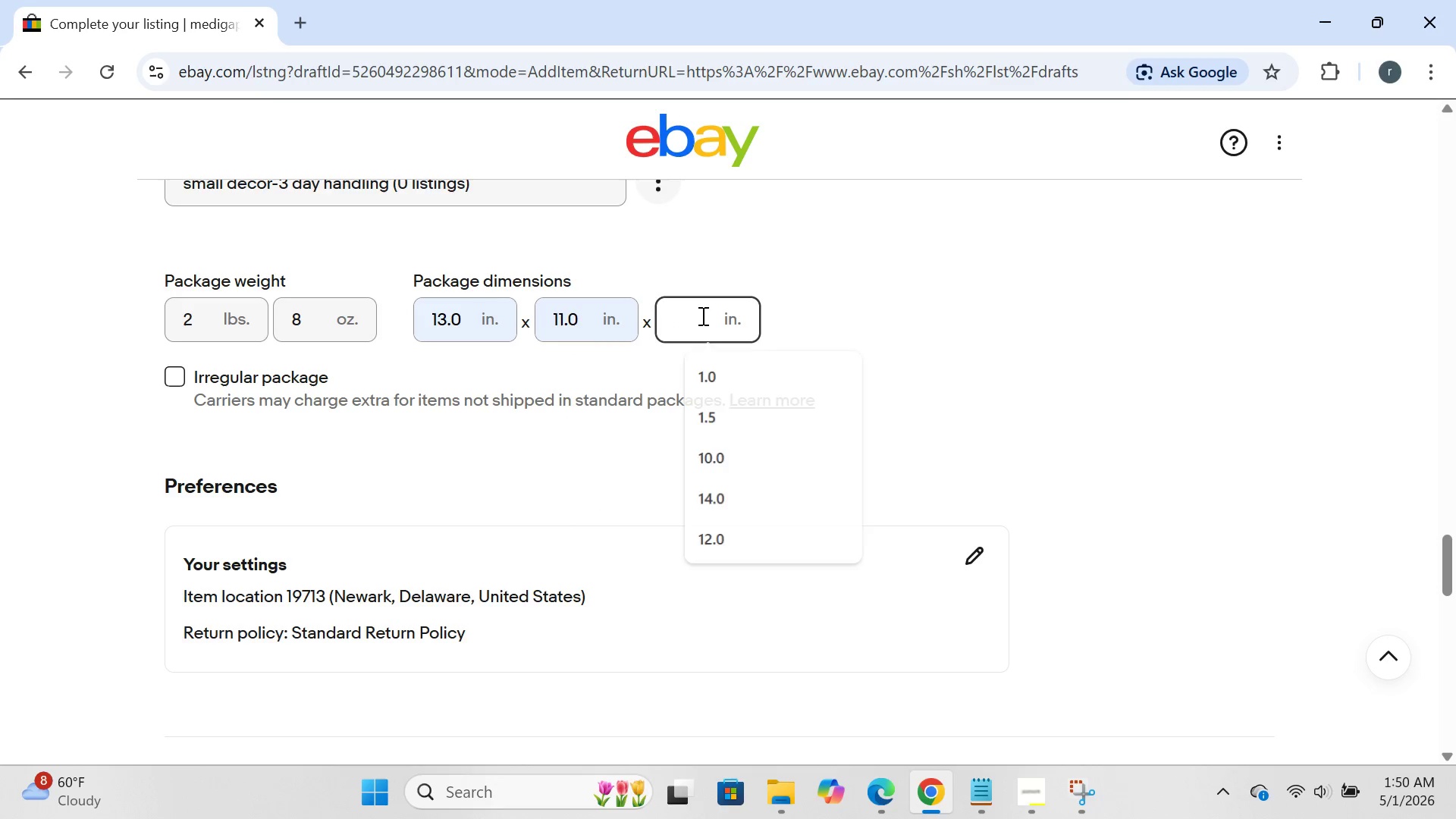 
key(Backspace)
 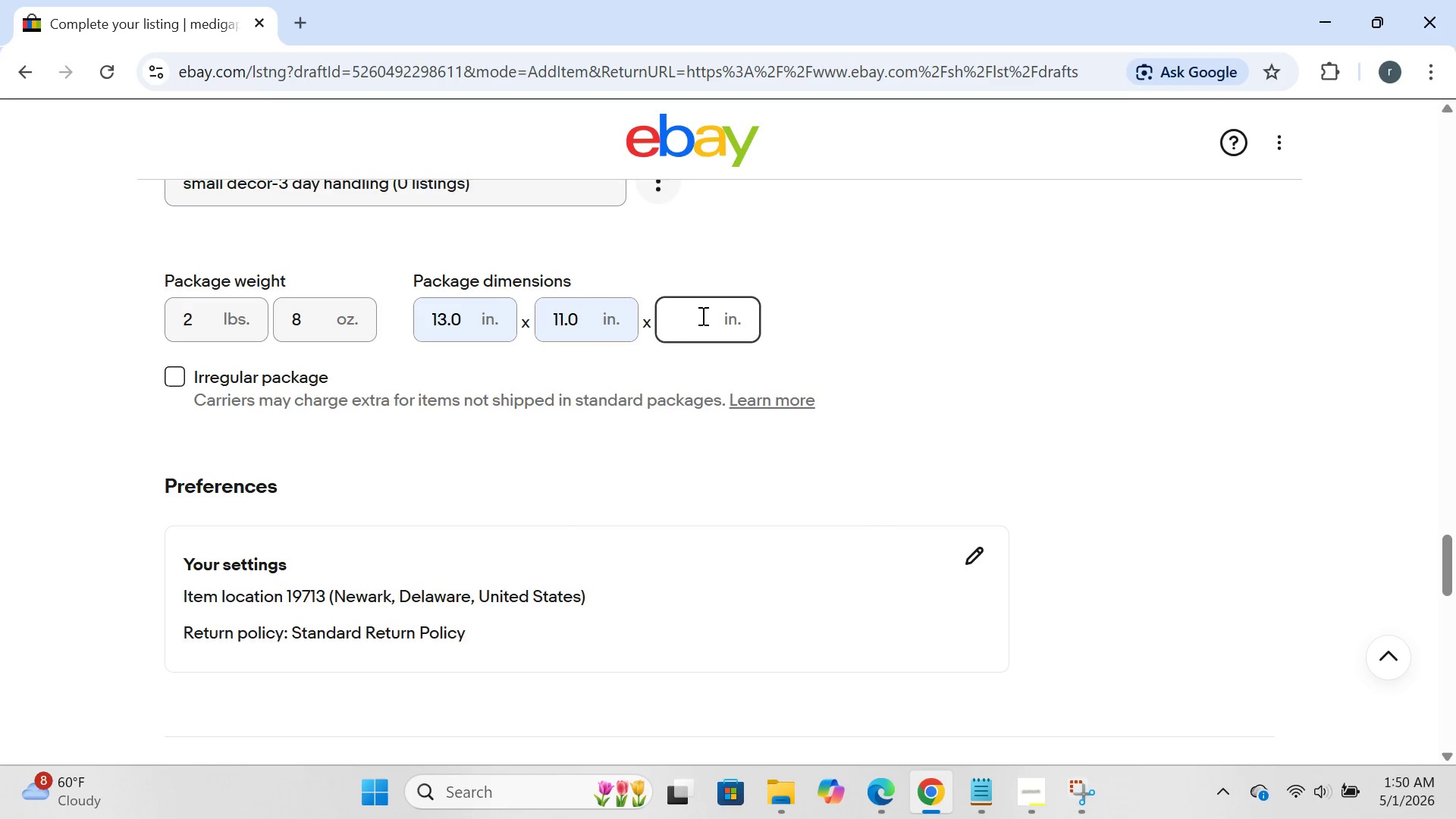 
key(2)
 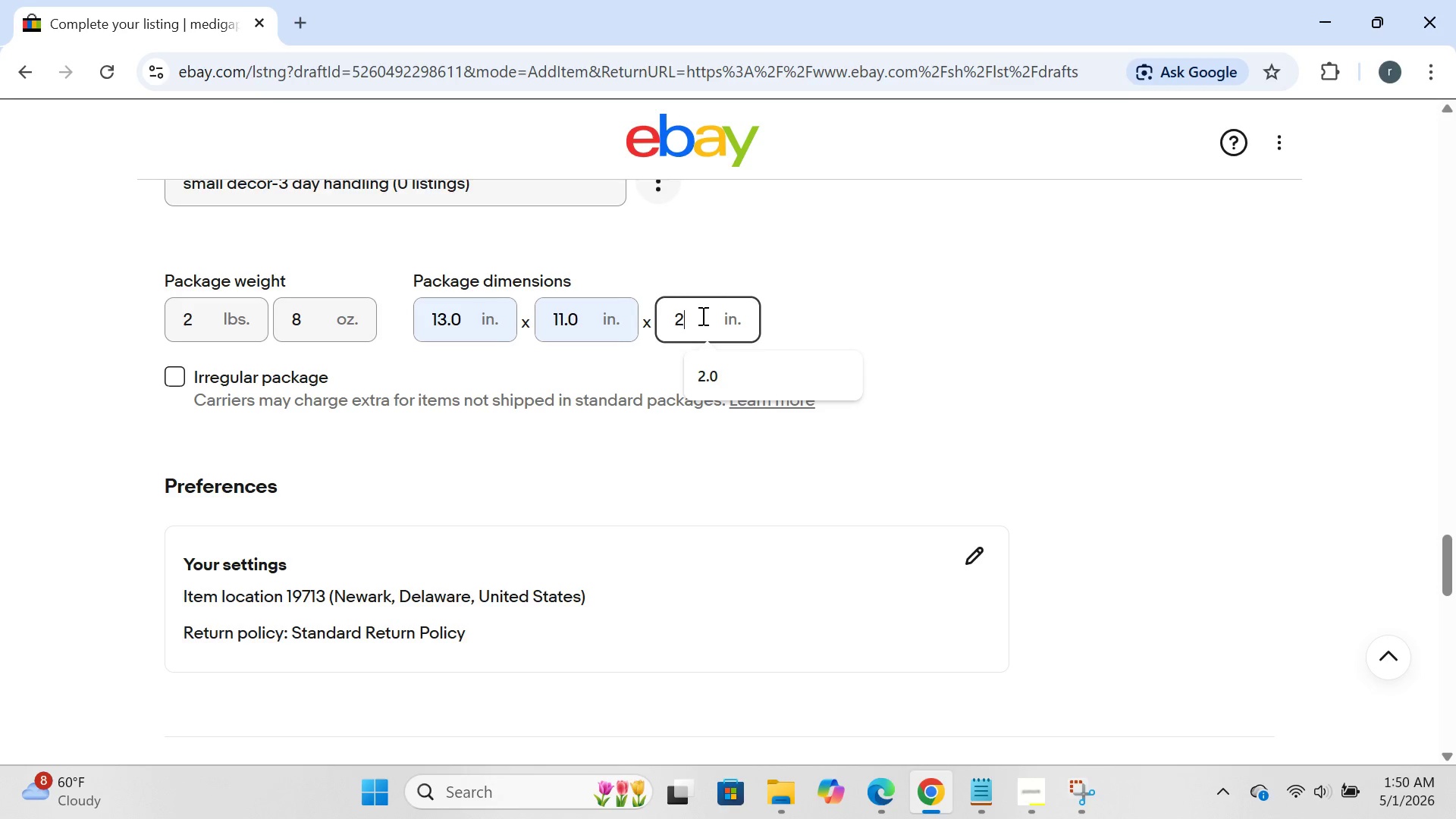 
key(Period)
 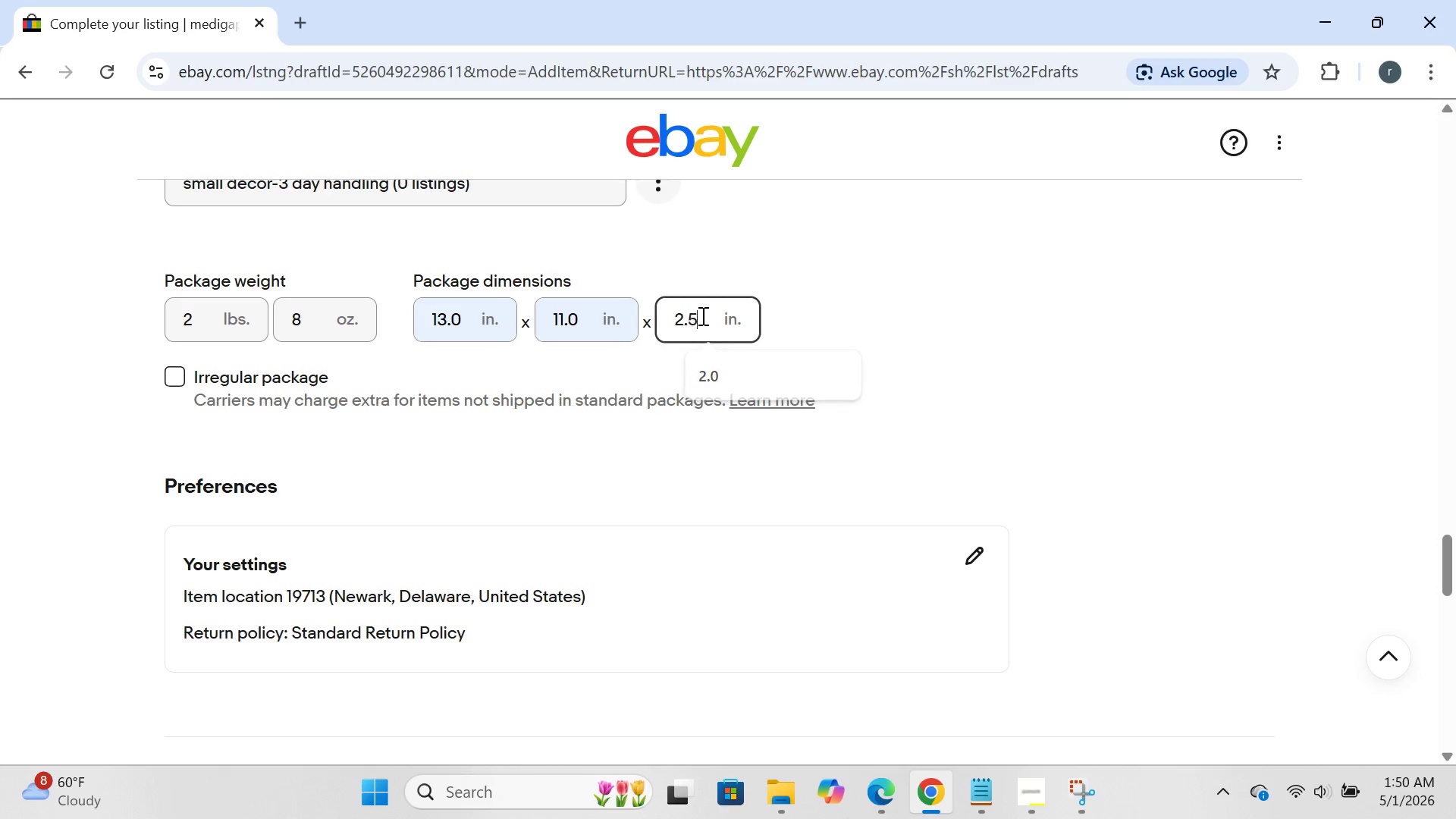 
key(5)
 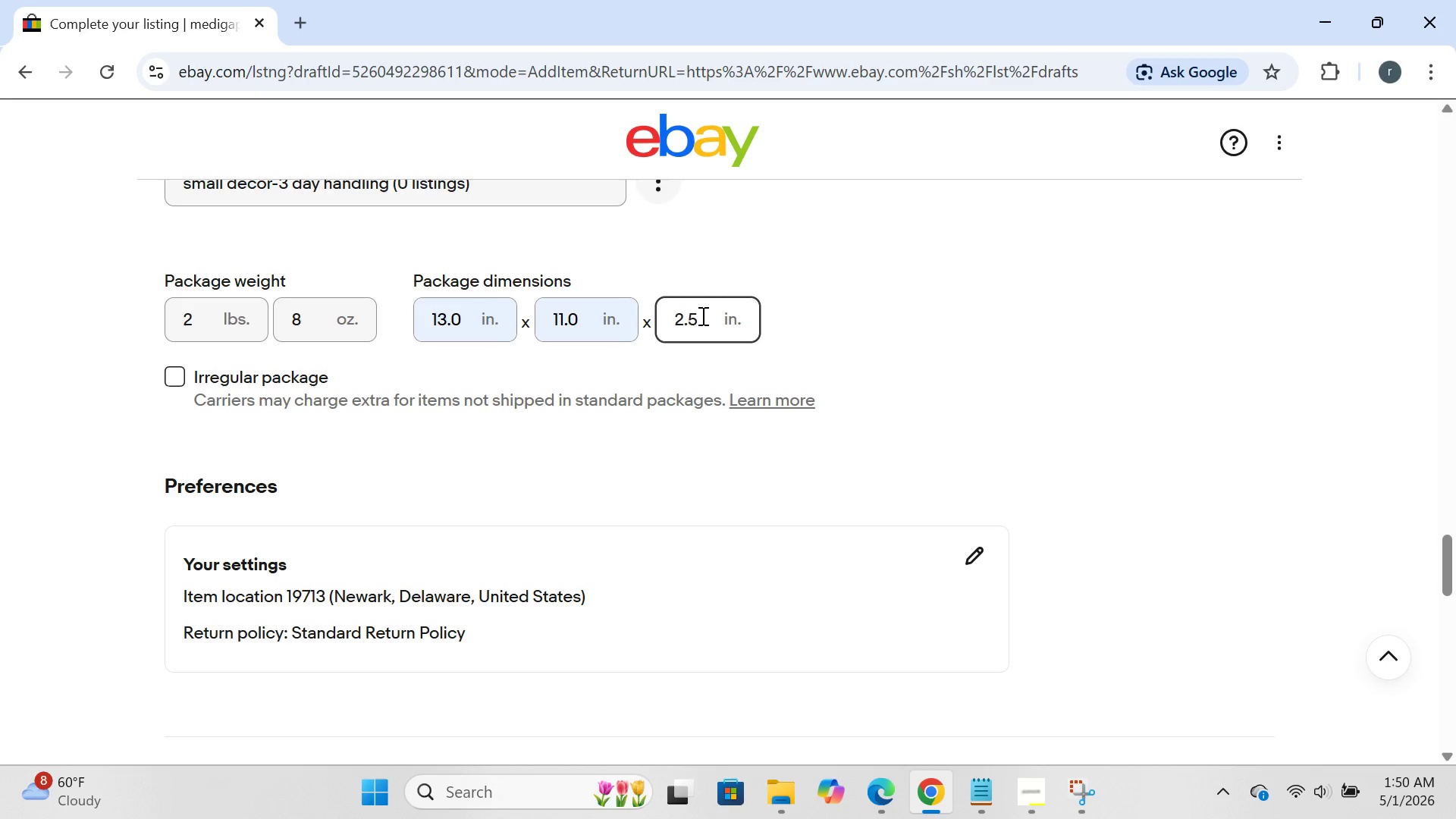 
key(Enter)
 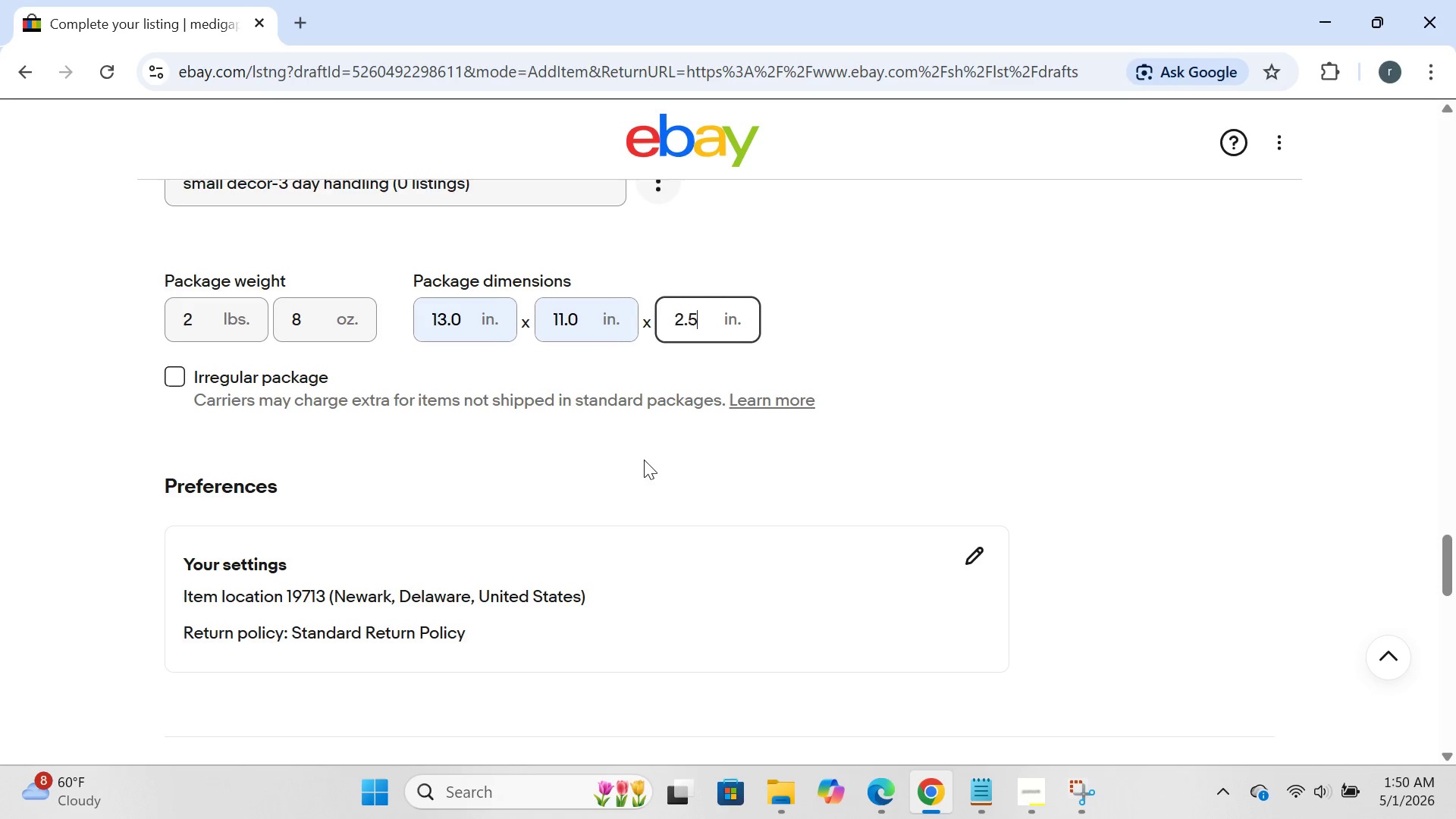 
mouse_move([667, 447])
 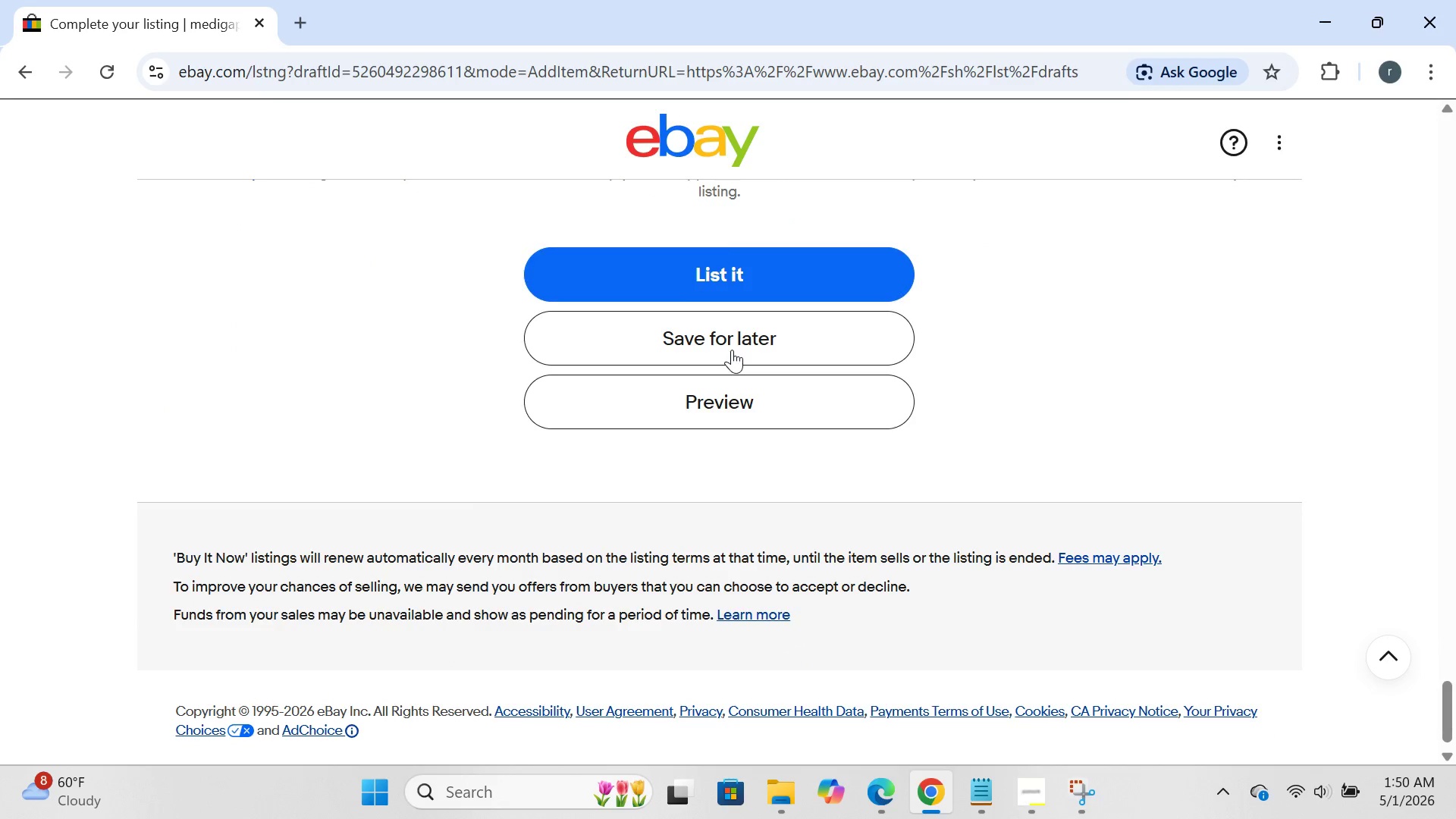 
left_click([732, 350])
 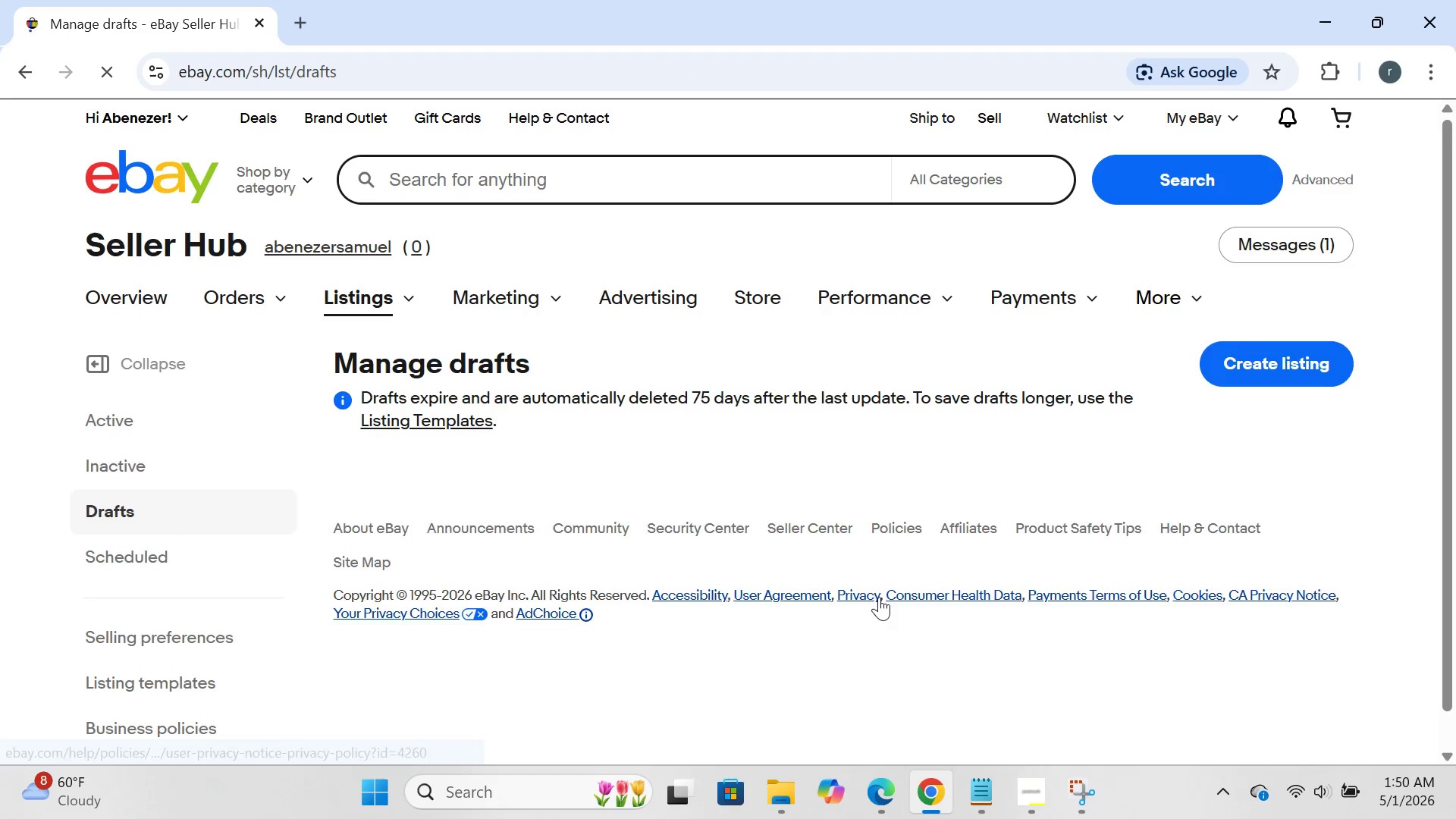 
left_click([1031, 789])